 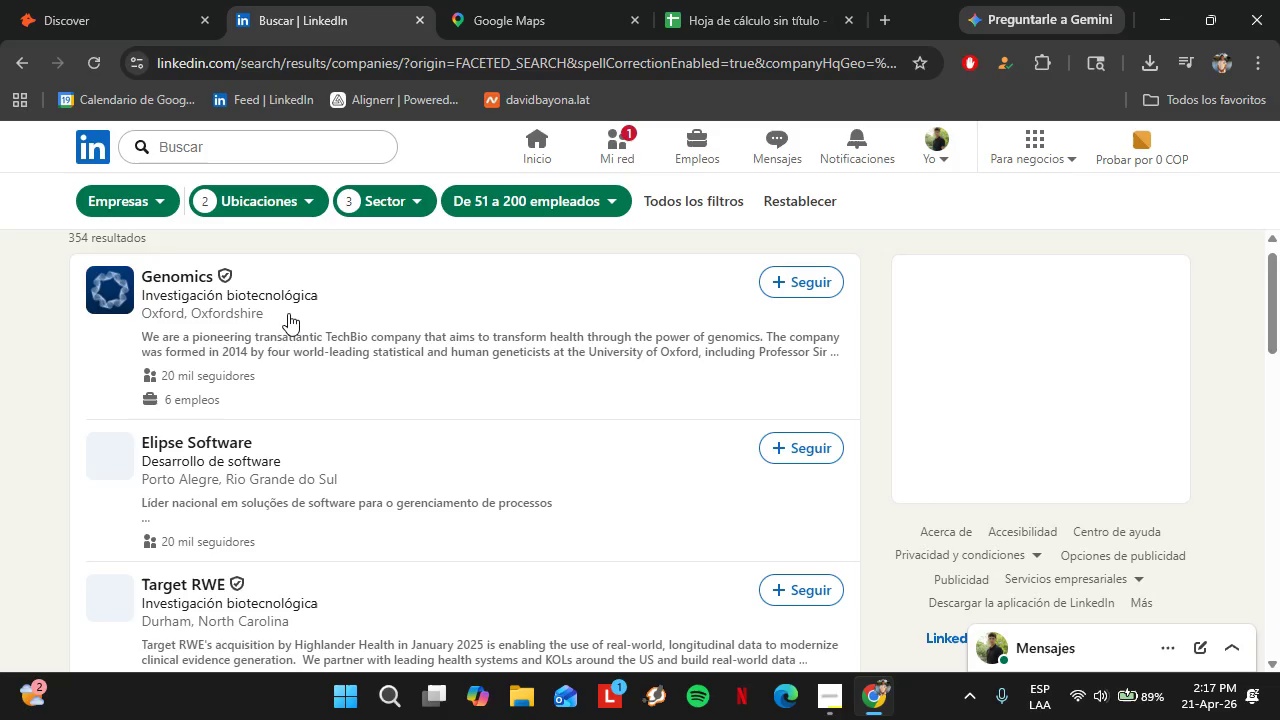 
left_click([112, 0])
 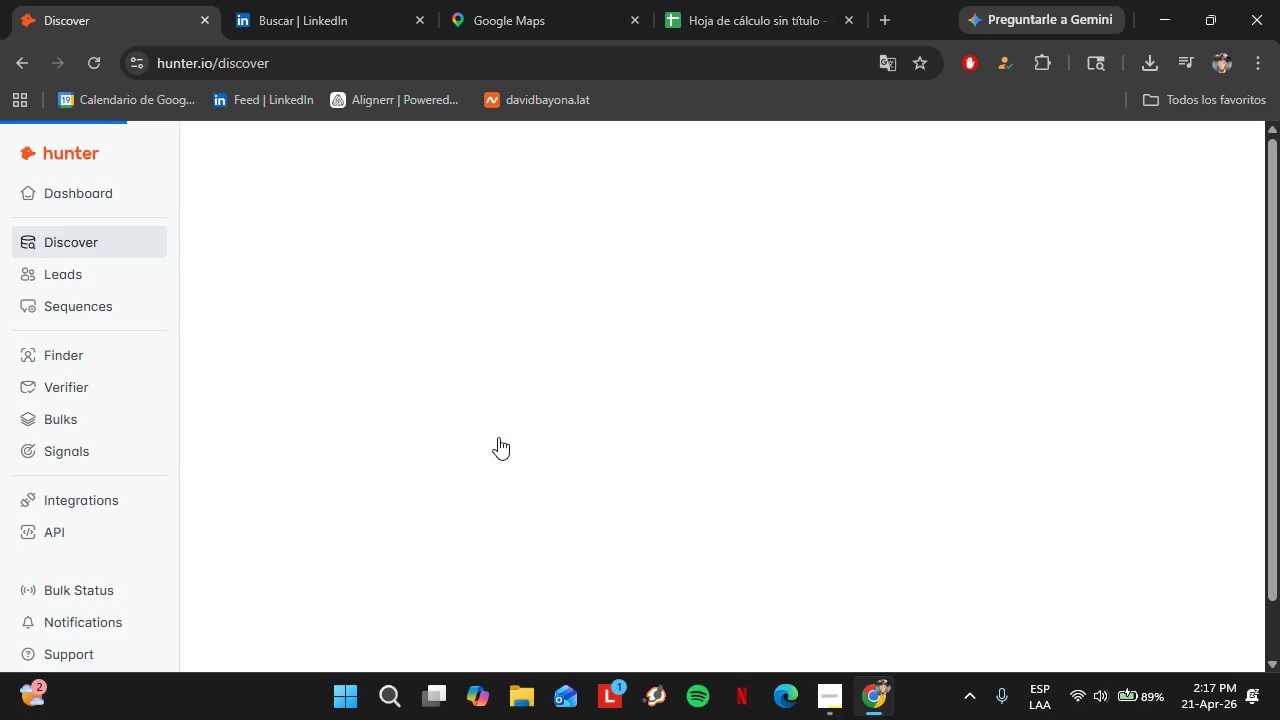 
wait(6.54)
 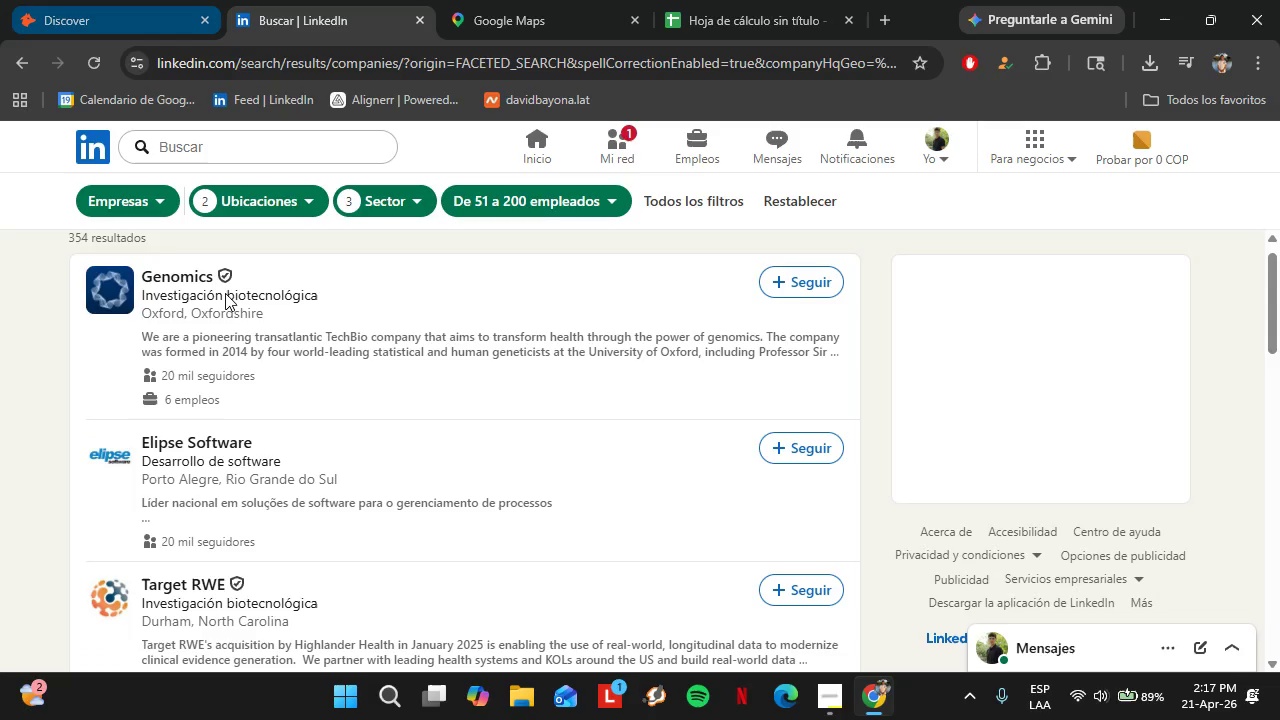 
mouse_move([431, 416])
 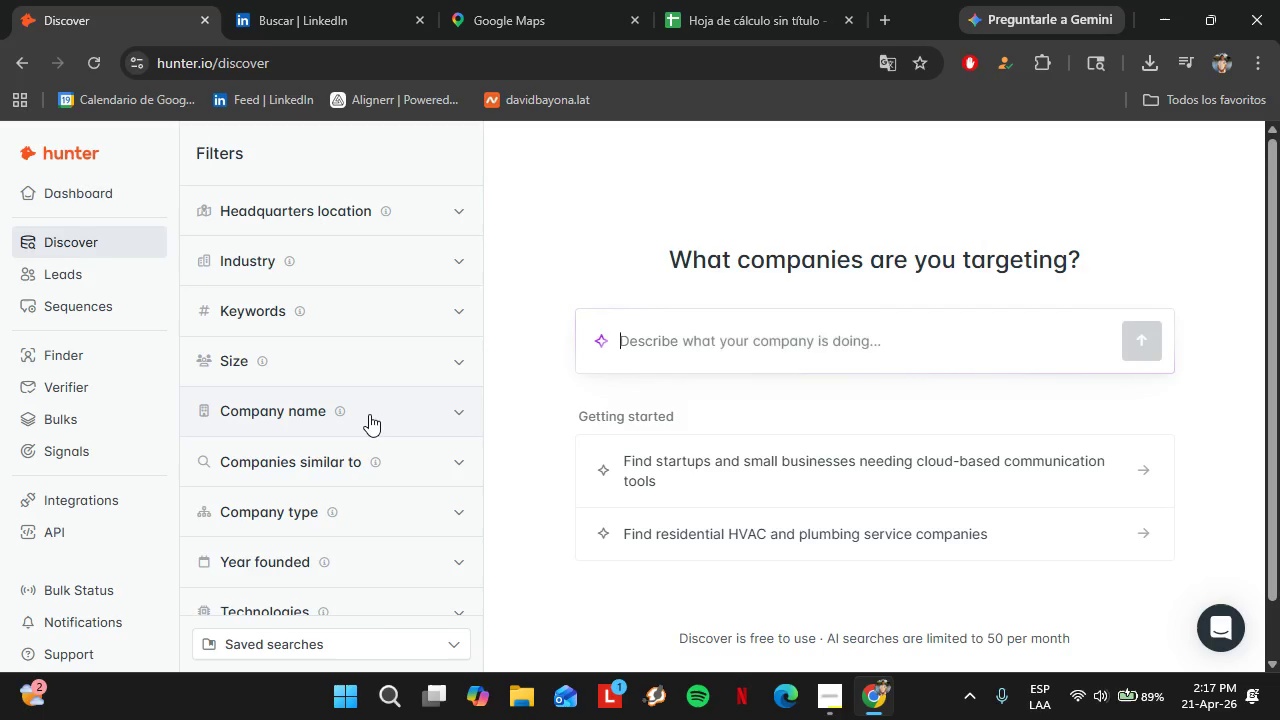 
left_click([369, 414])
 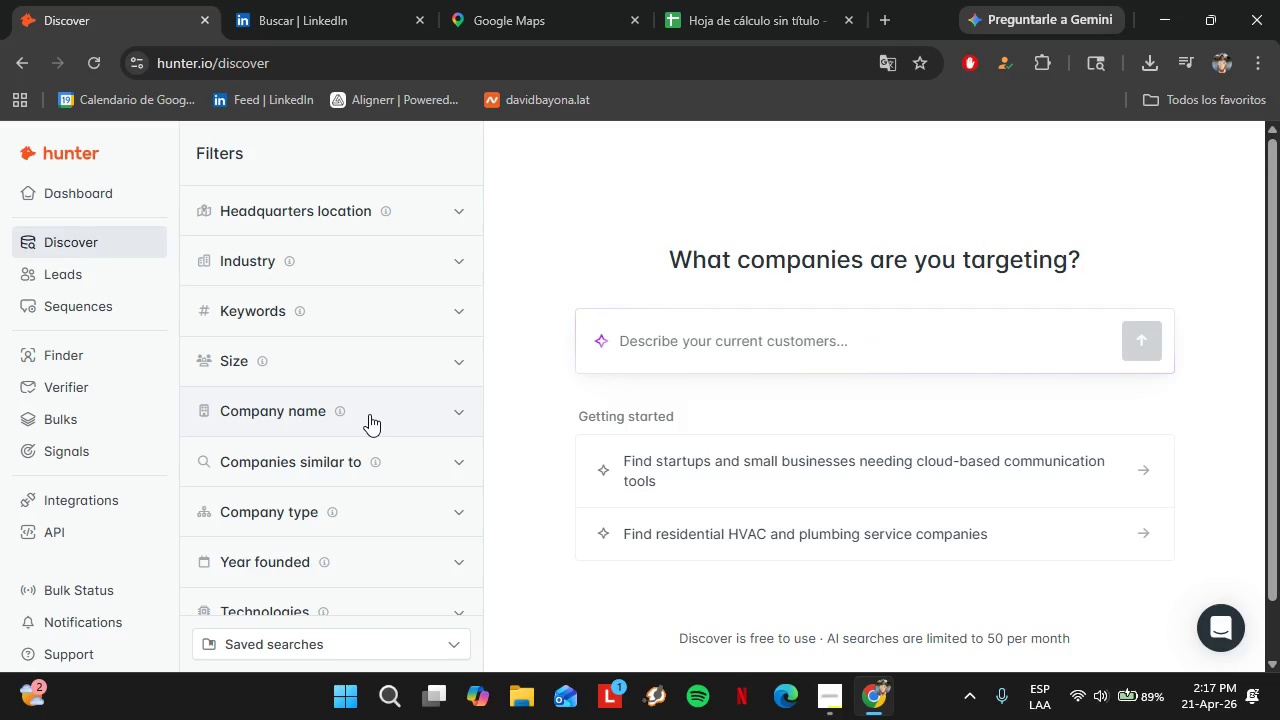 
left_click([349, 452])
 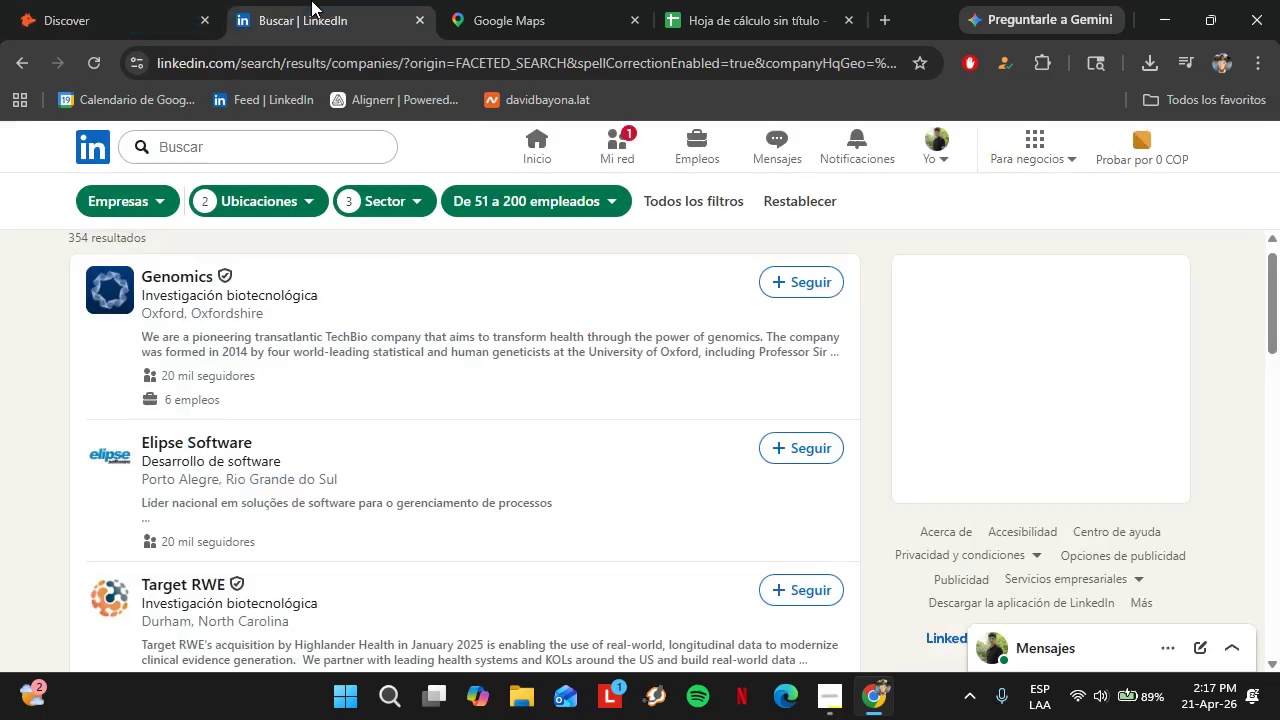 
left_click([311, 0])
 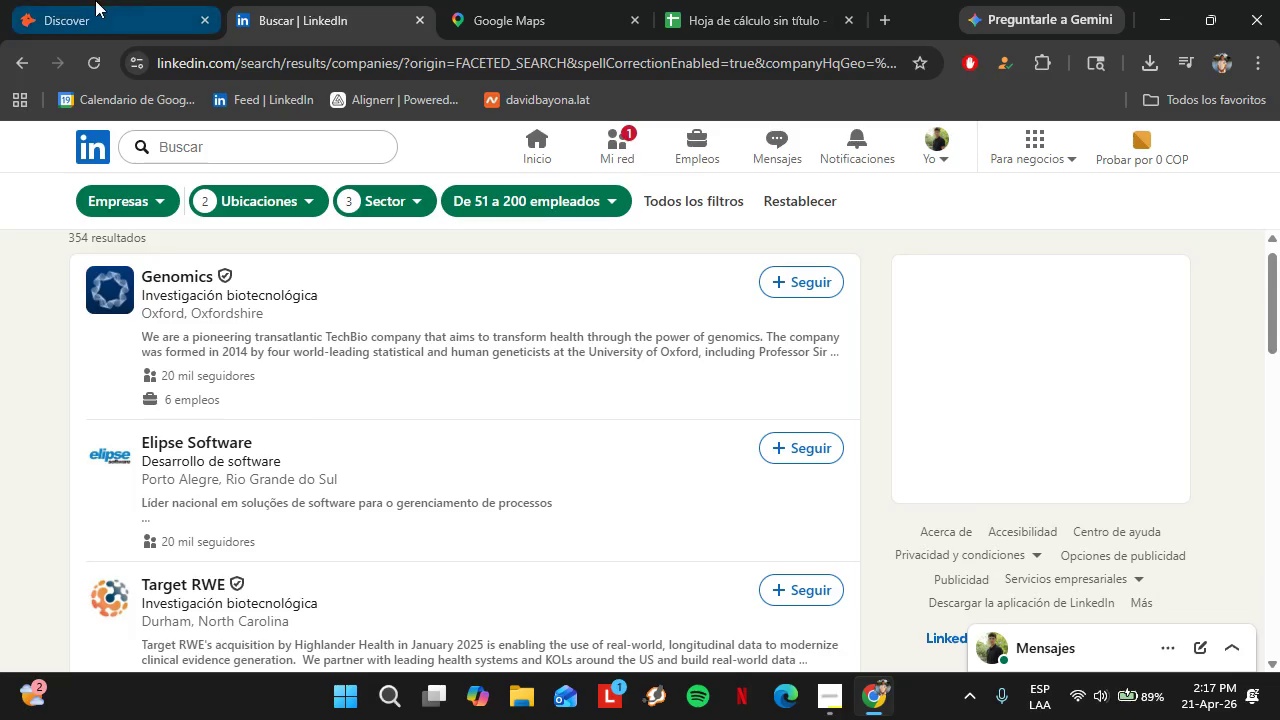 
left_click([95, 0])
 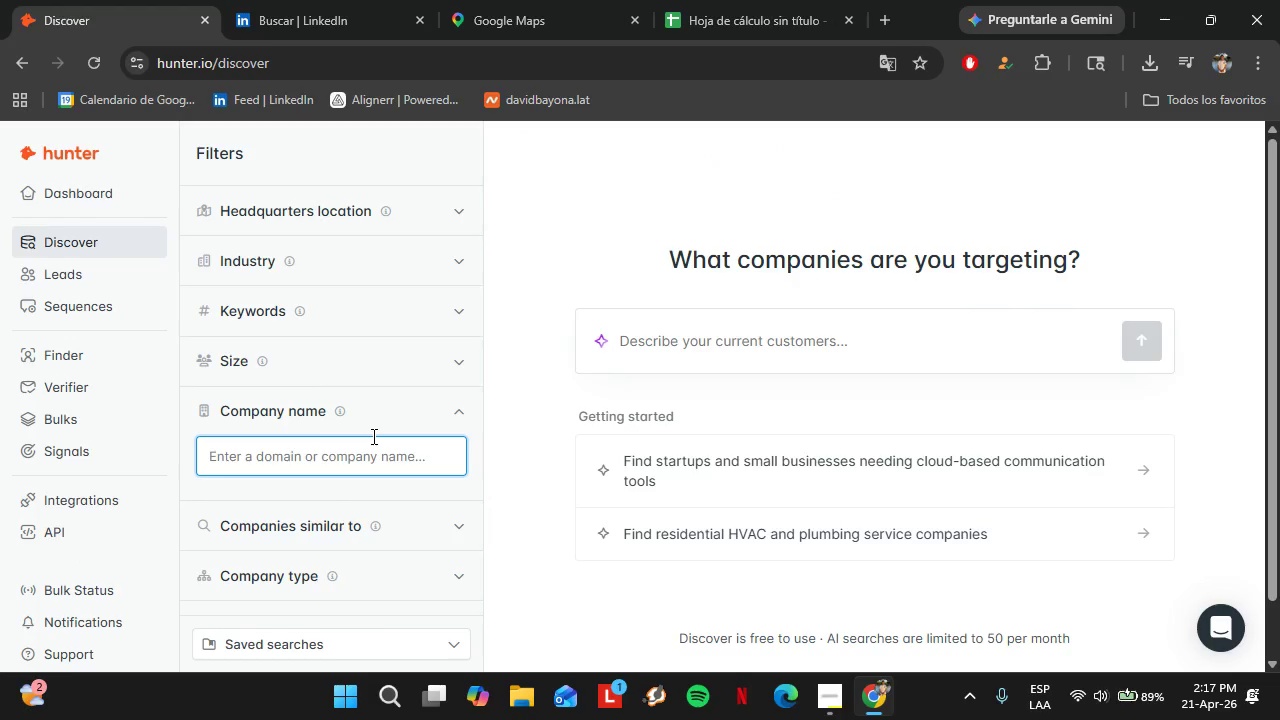 
type(genomics)
 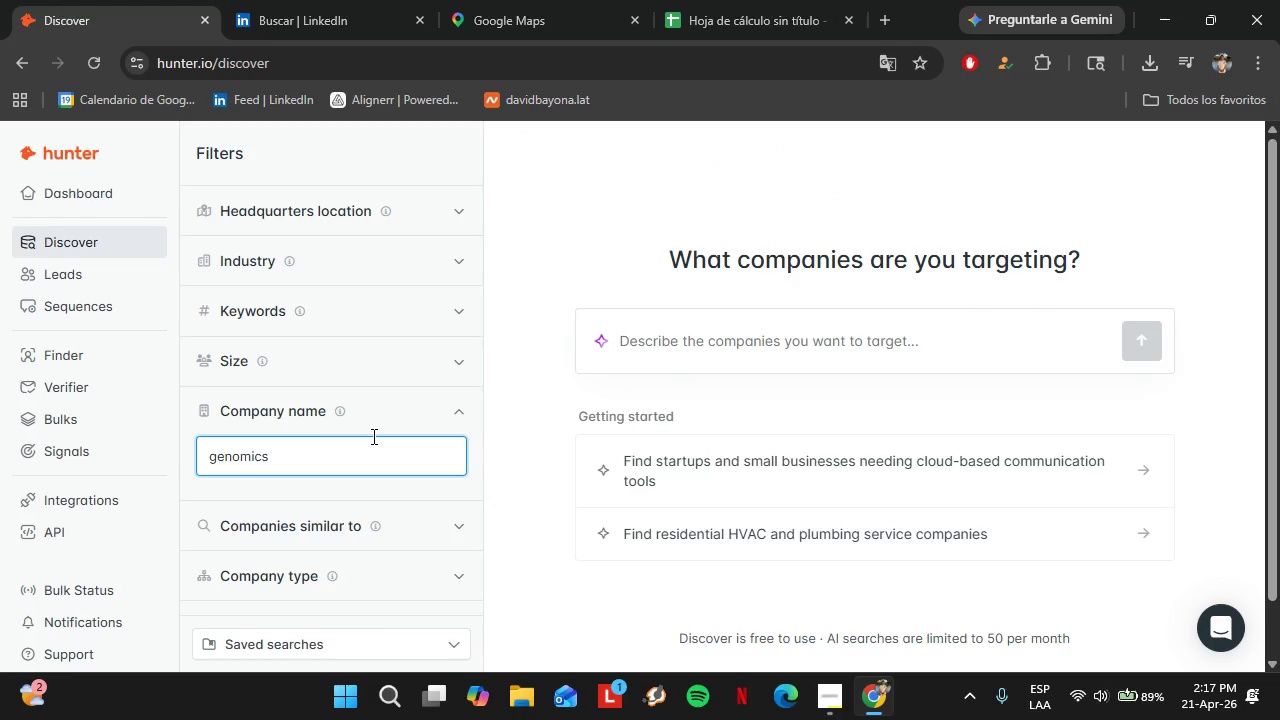 
key(Enter)
 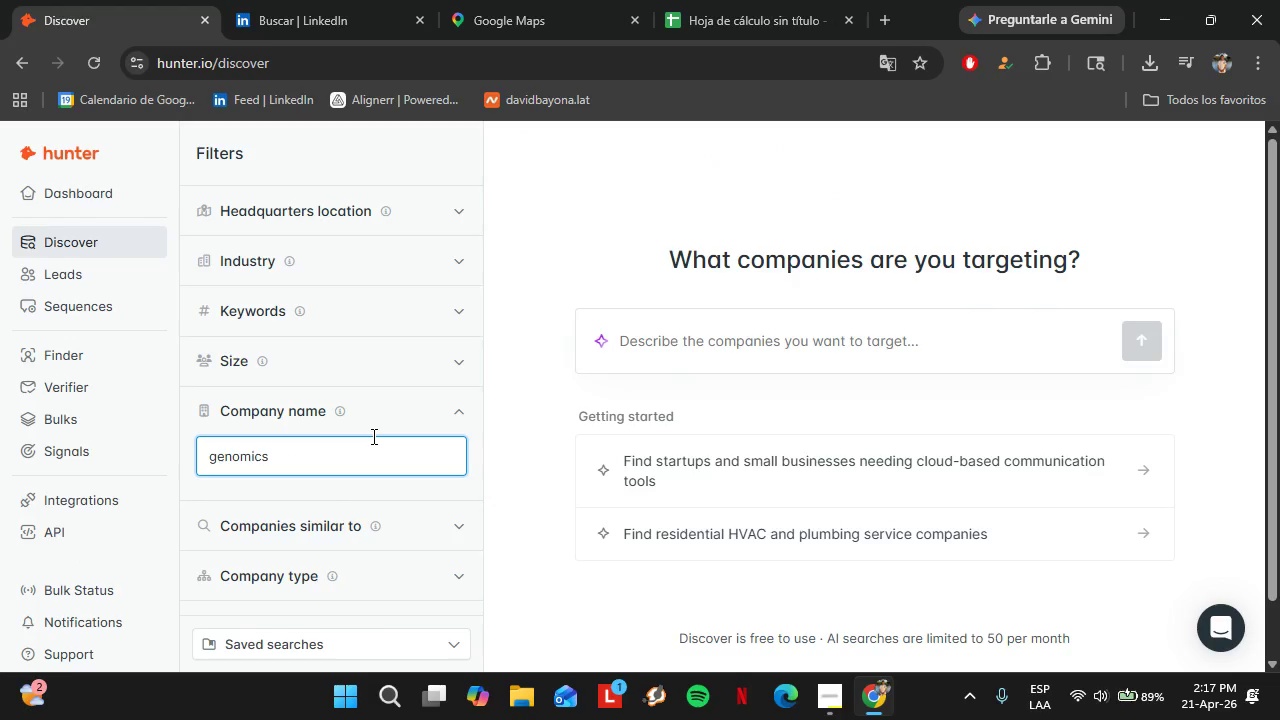 
type(genomics)
 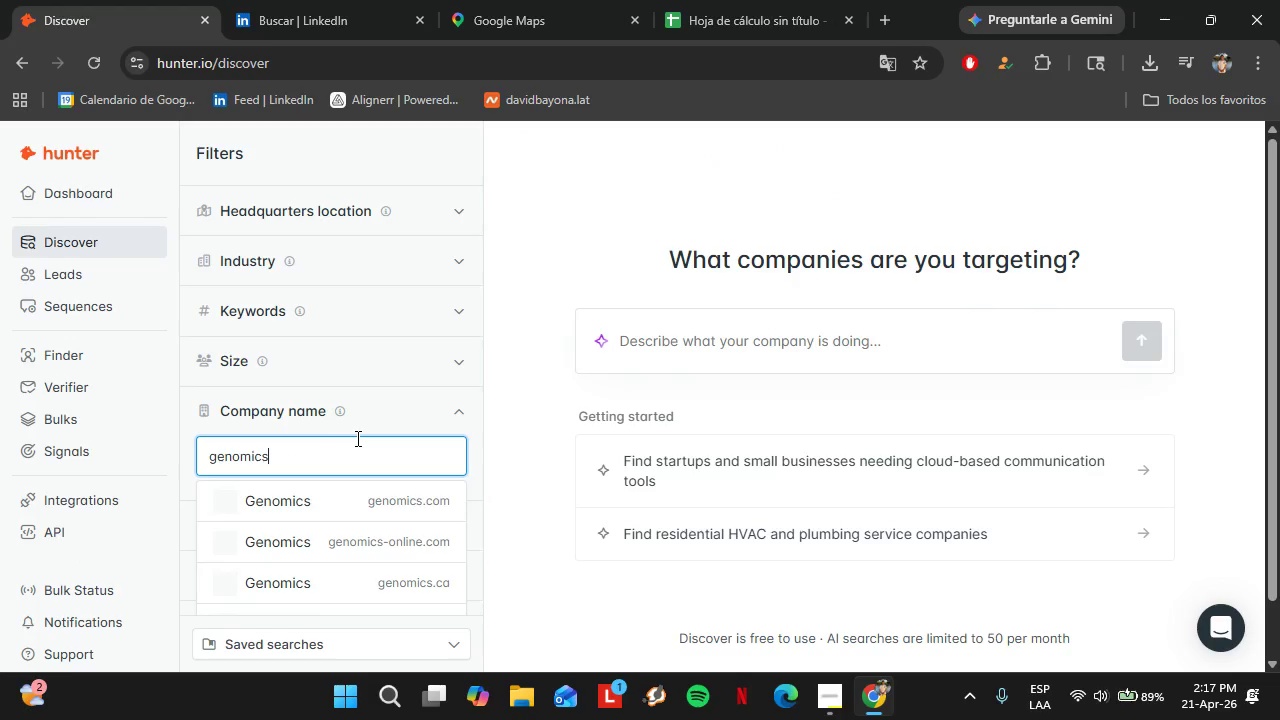 
left_click([341, 497])
 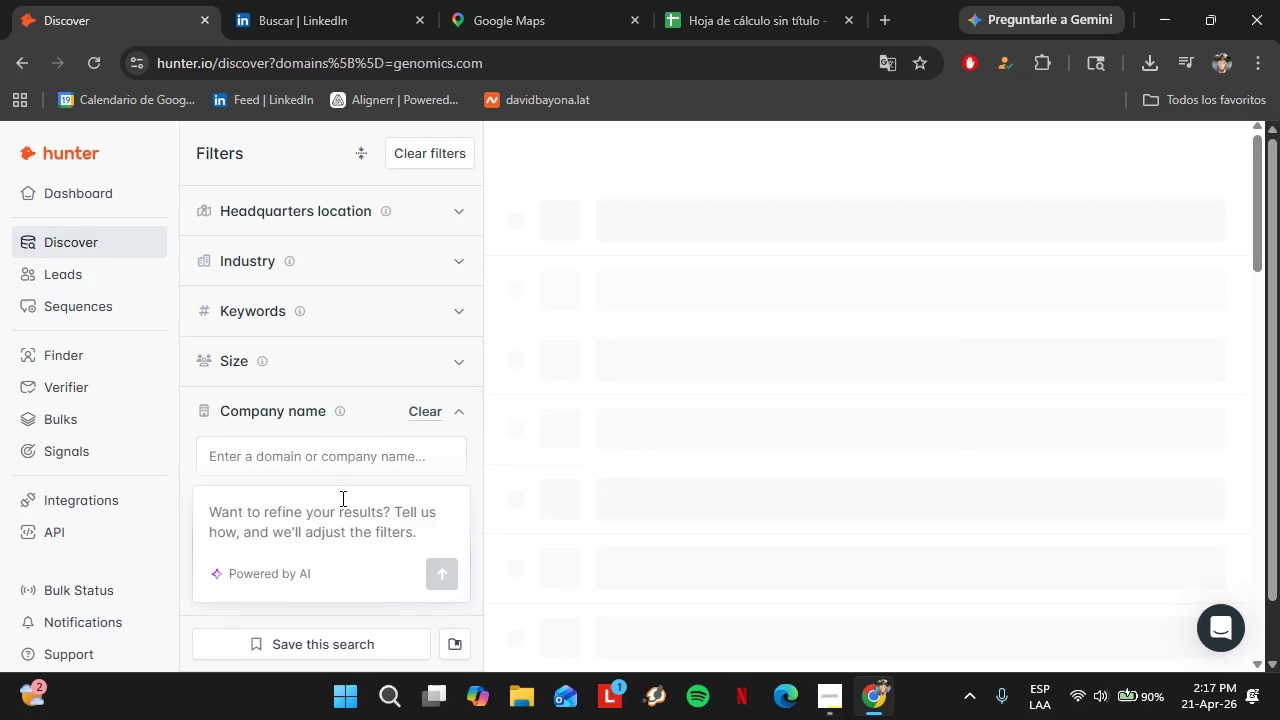 
wait(10.39)
 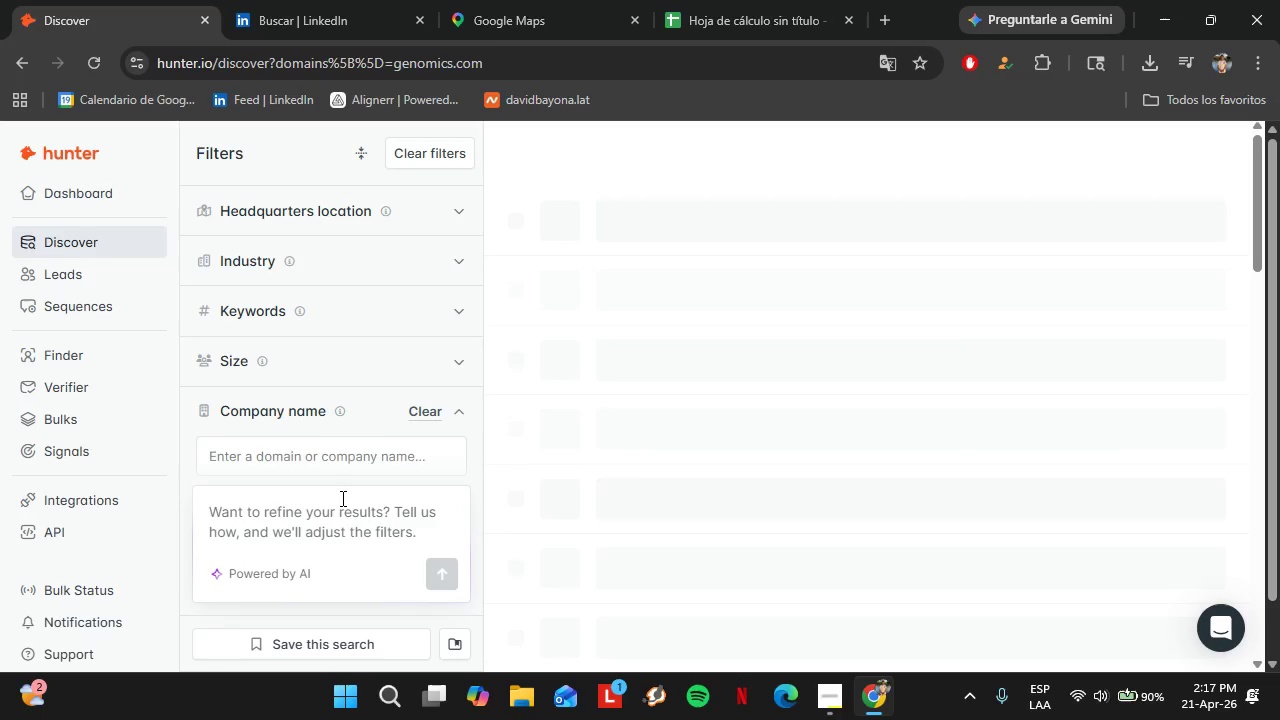 
scroll: coordinate [341, 498], scroll_direction: up, amount: 1.0
 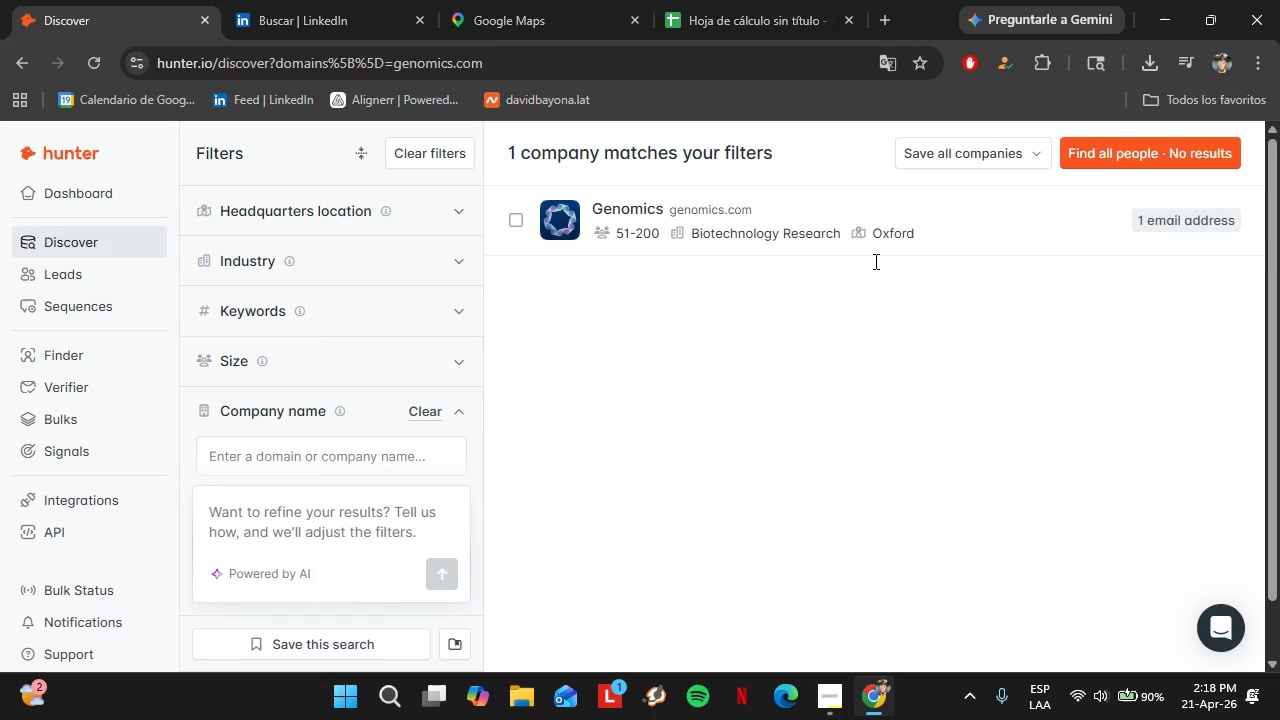 
left_click([962, 216])
 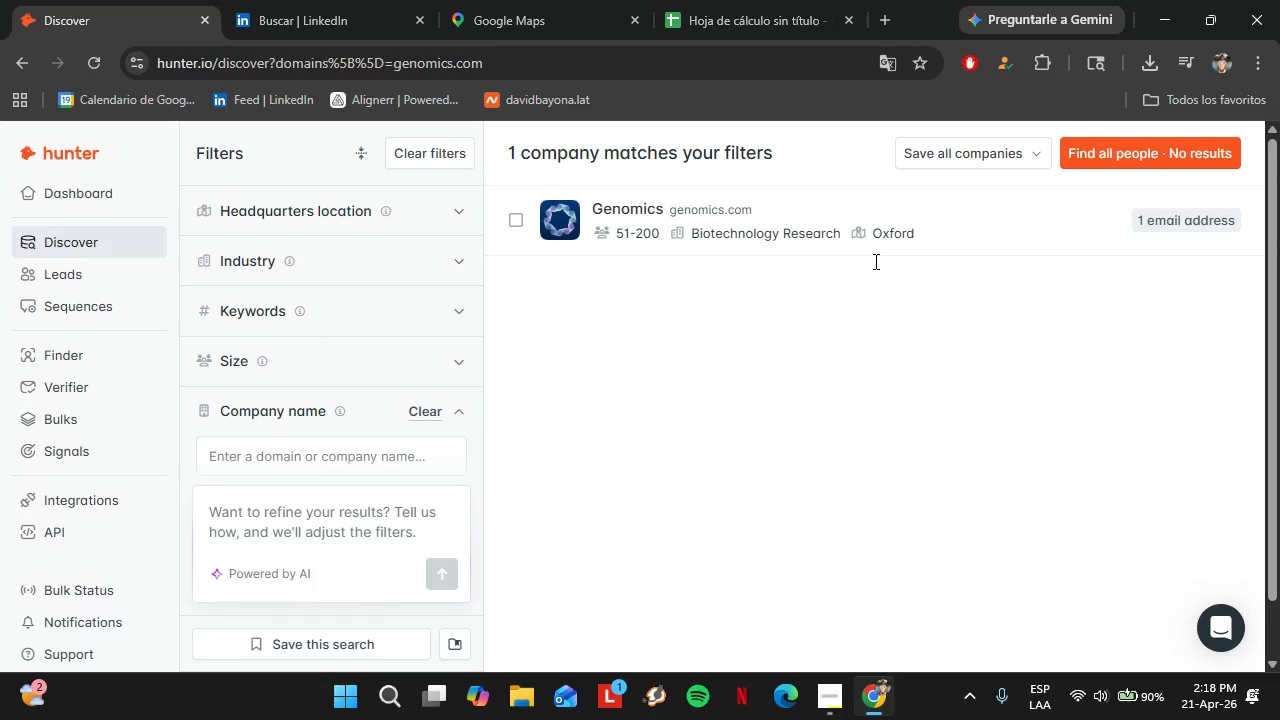 
mouse_move([899, 234])
 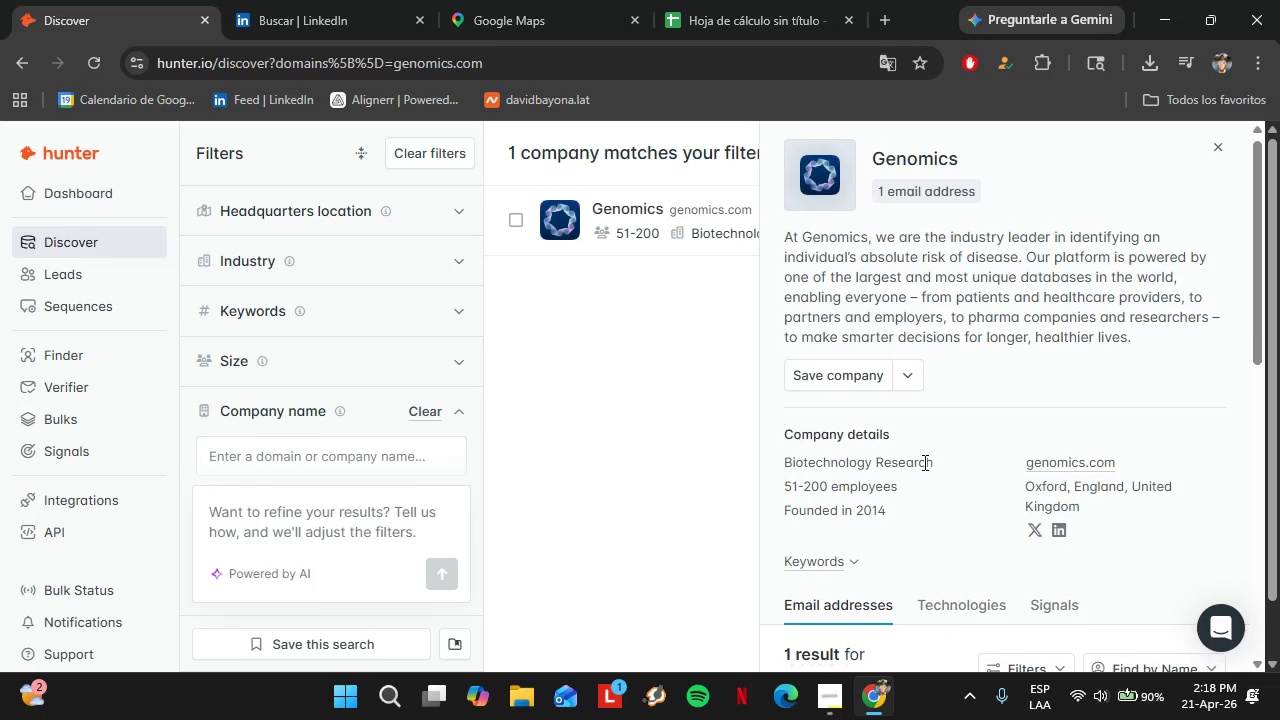 
scroll: coordinate [924, 461], scroll_direction: down, amount: 3.0
 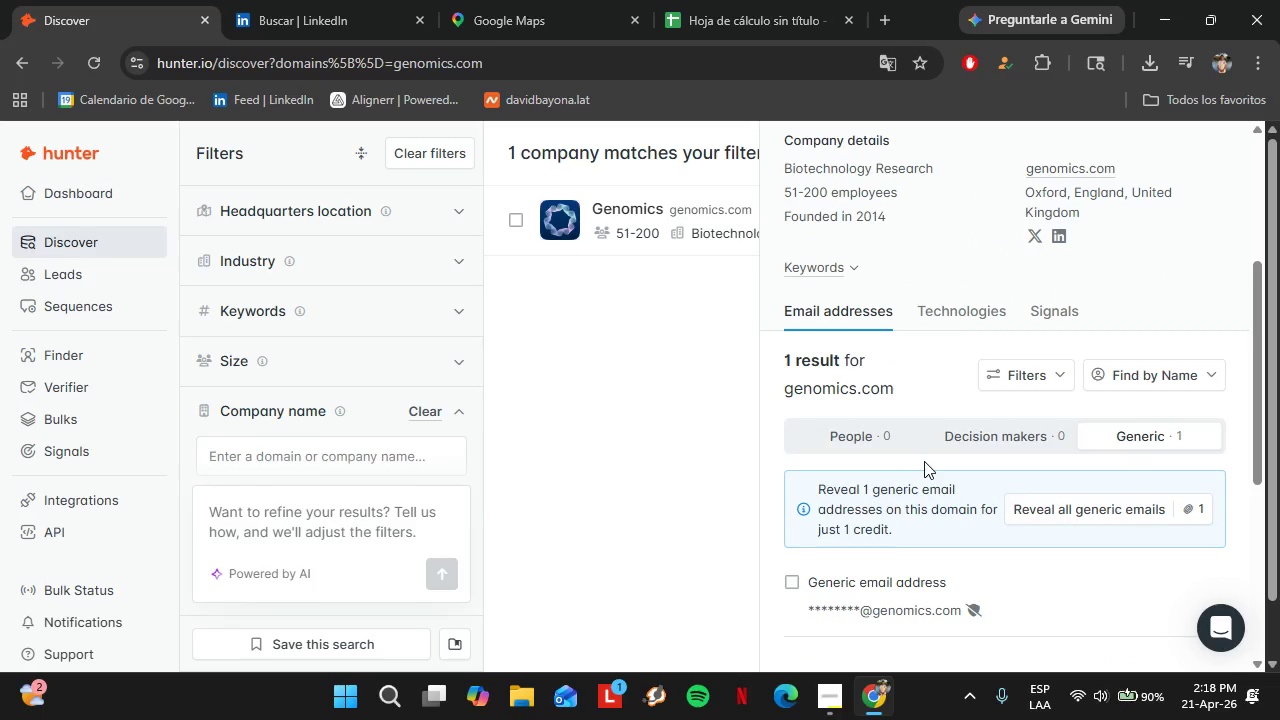 
scroll: coordinate [924, 461], scroll_direction: up, amount: 5.0
 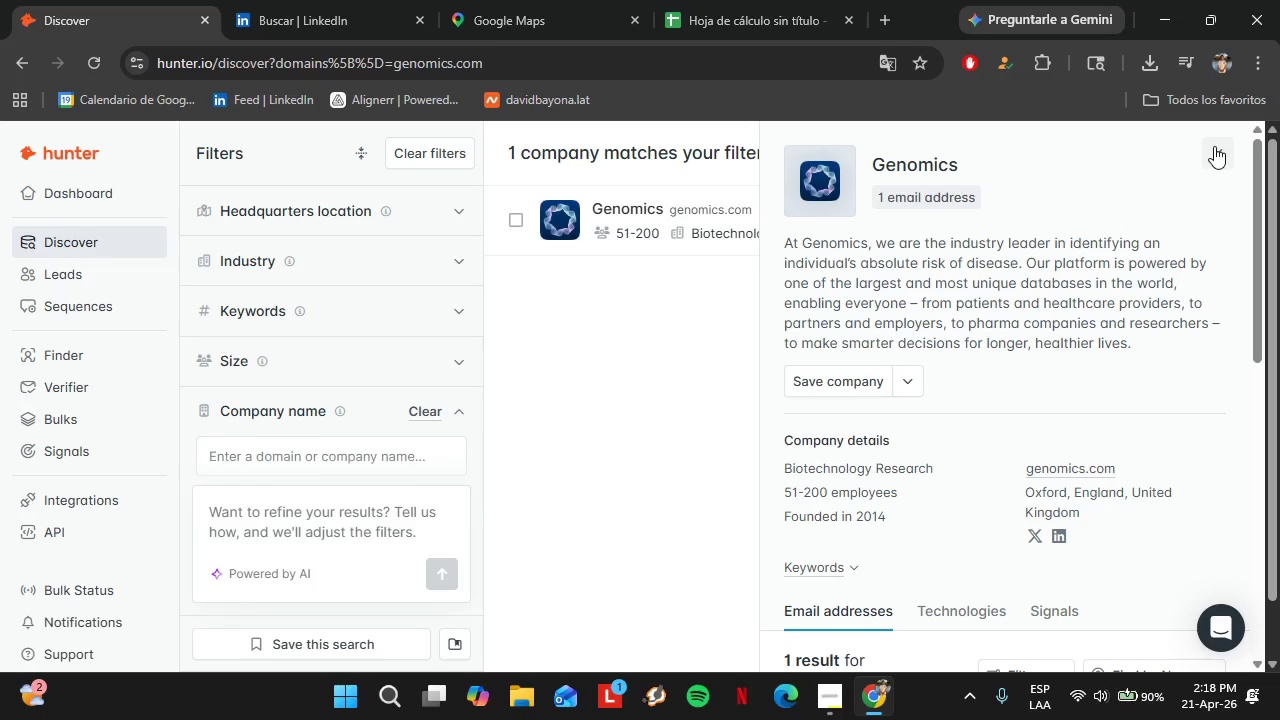 
left_click([1214, 146])
 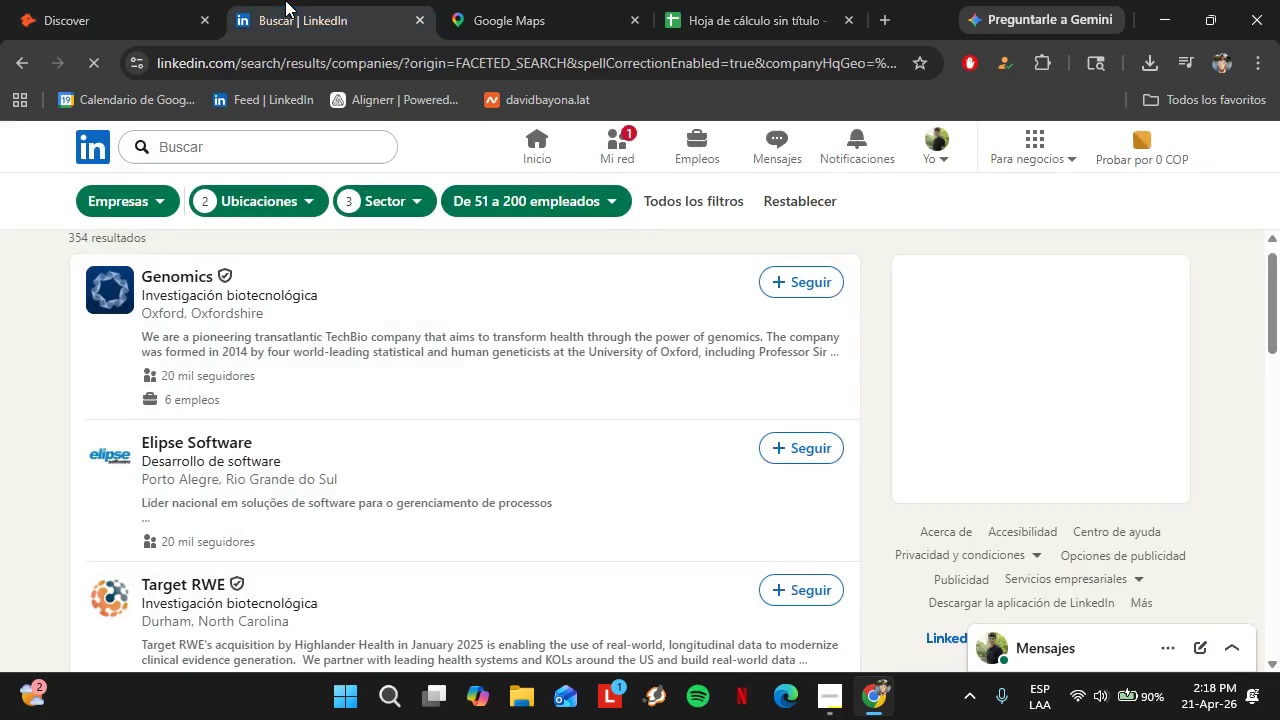 
left_click([285, 0])
 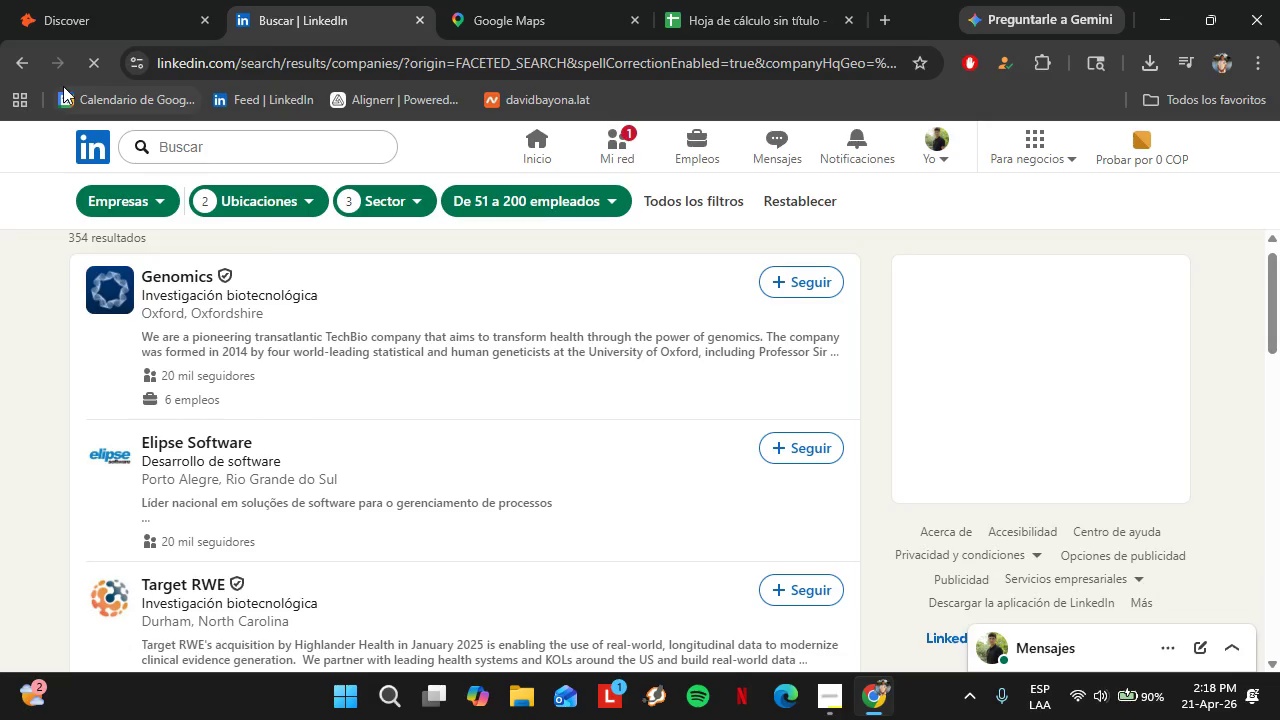 
scroll: coordinate [320, 422], scroll_direction: down, amount: 3.0
 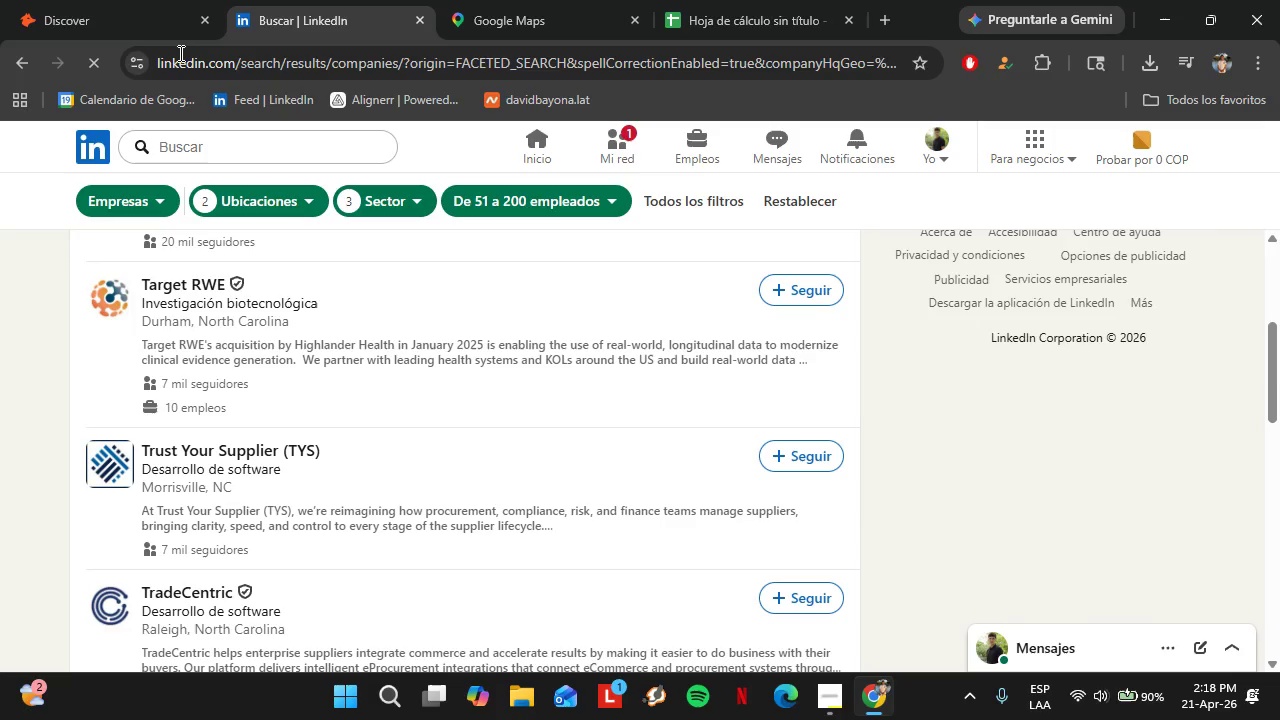 
wait(5.63)
 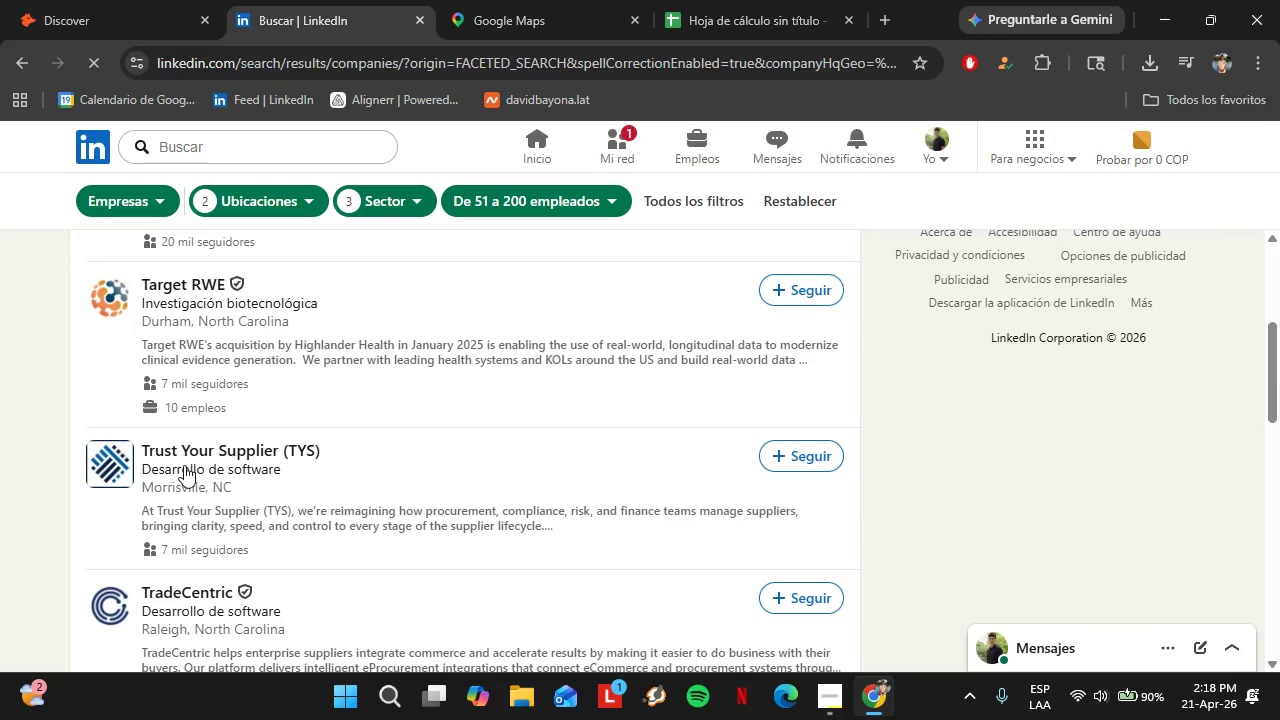 
left_click([282, 457])
 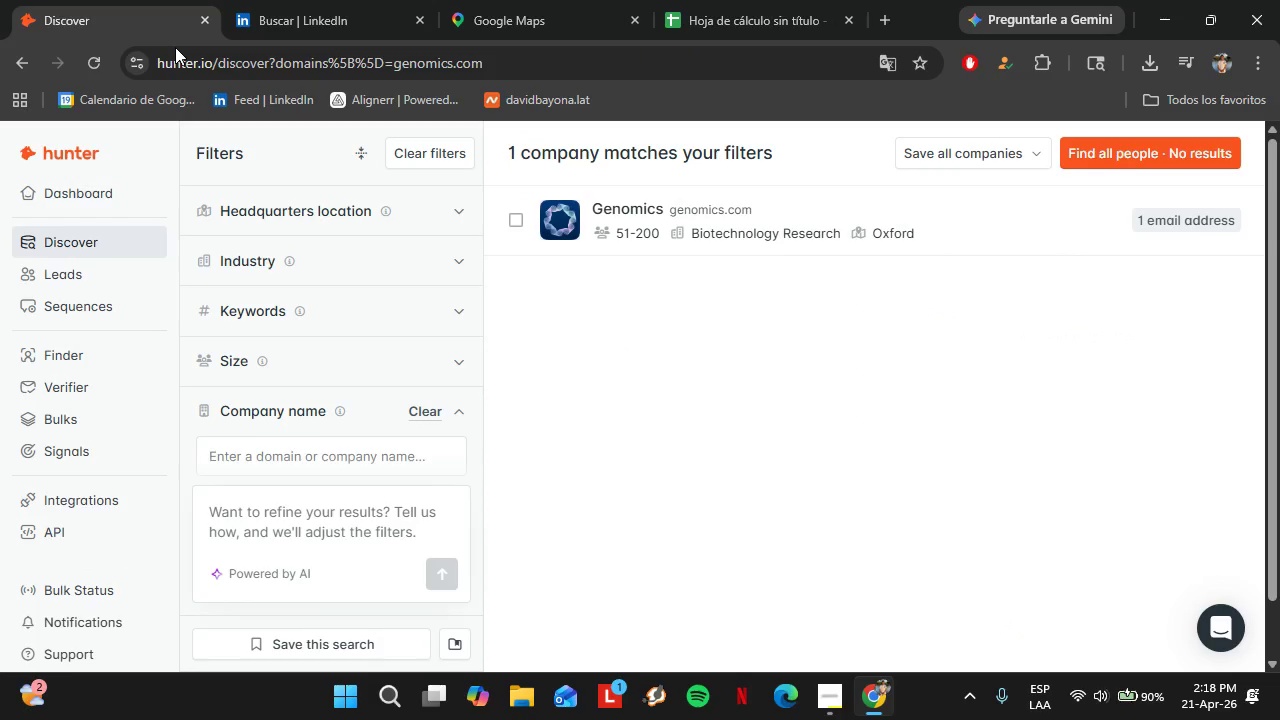 
type(target)
 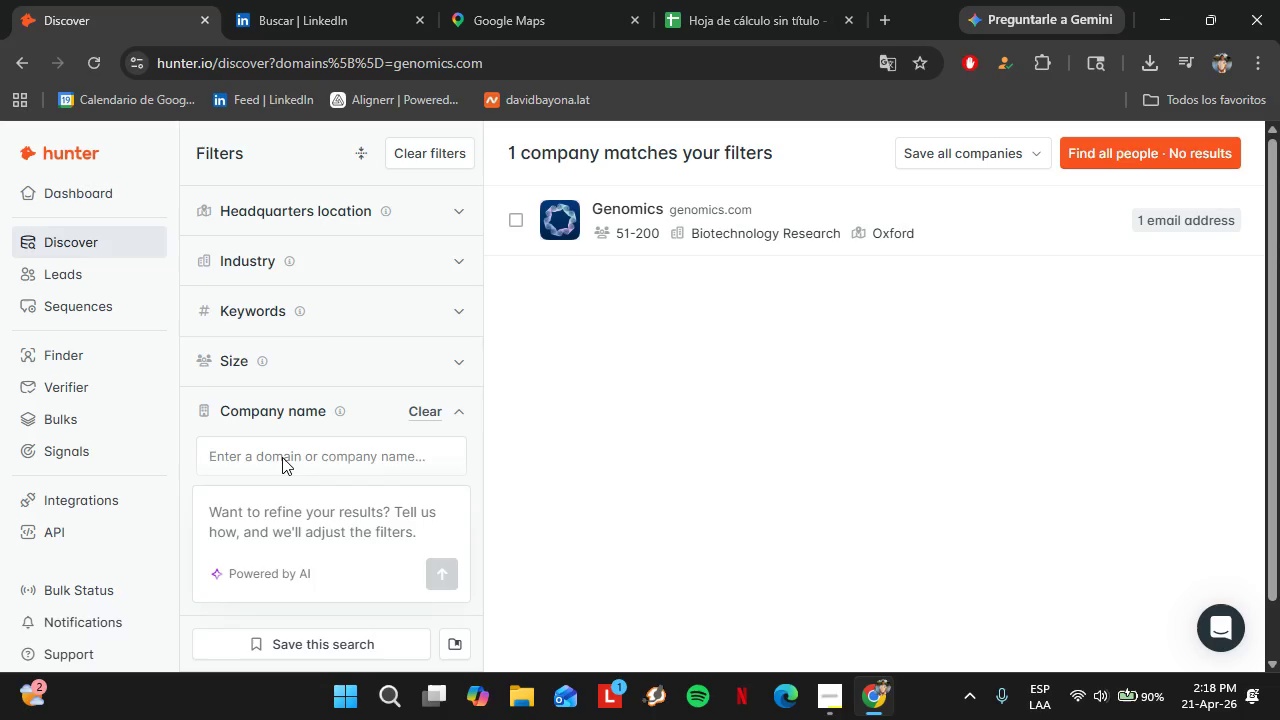 
type( rwe)
 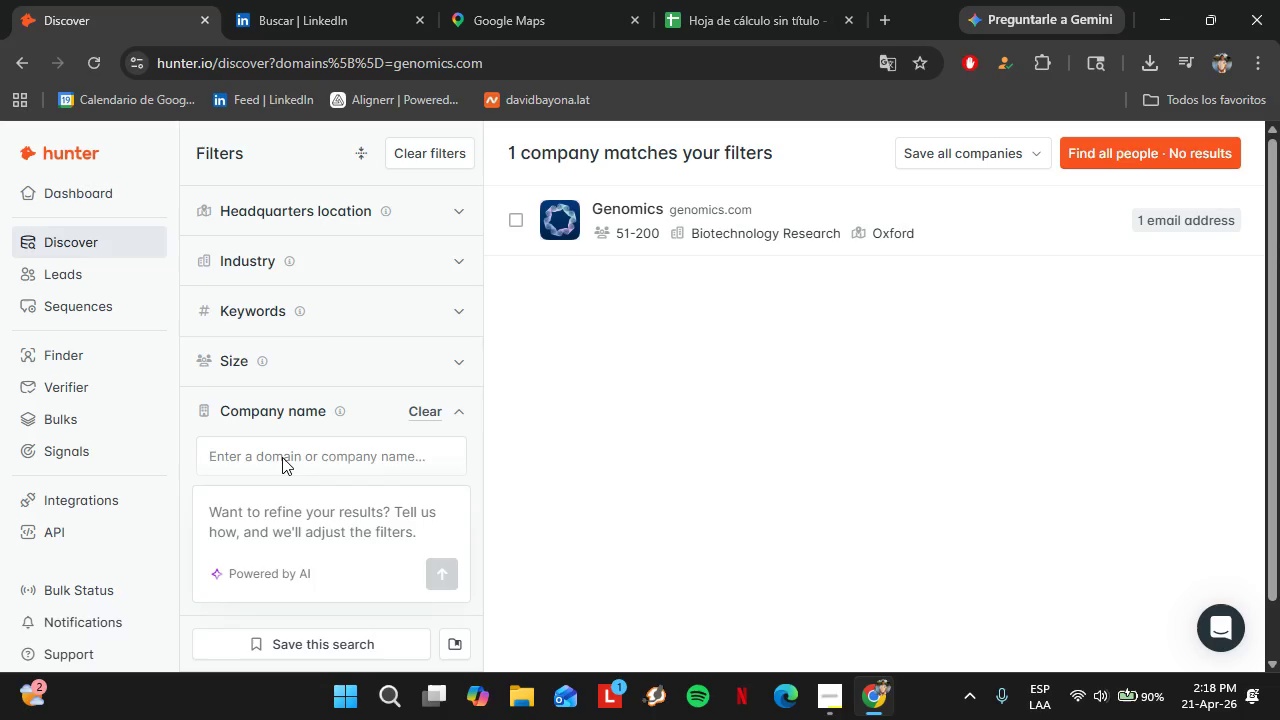 
left_click([288, 397])
 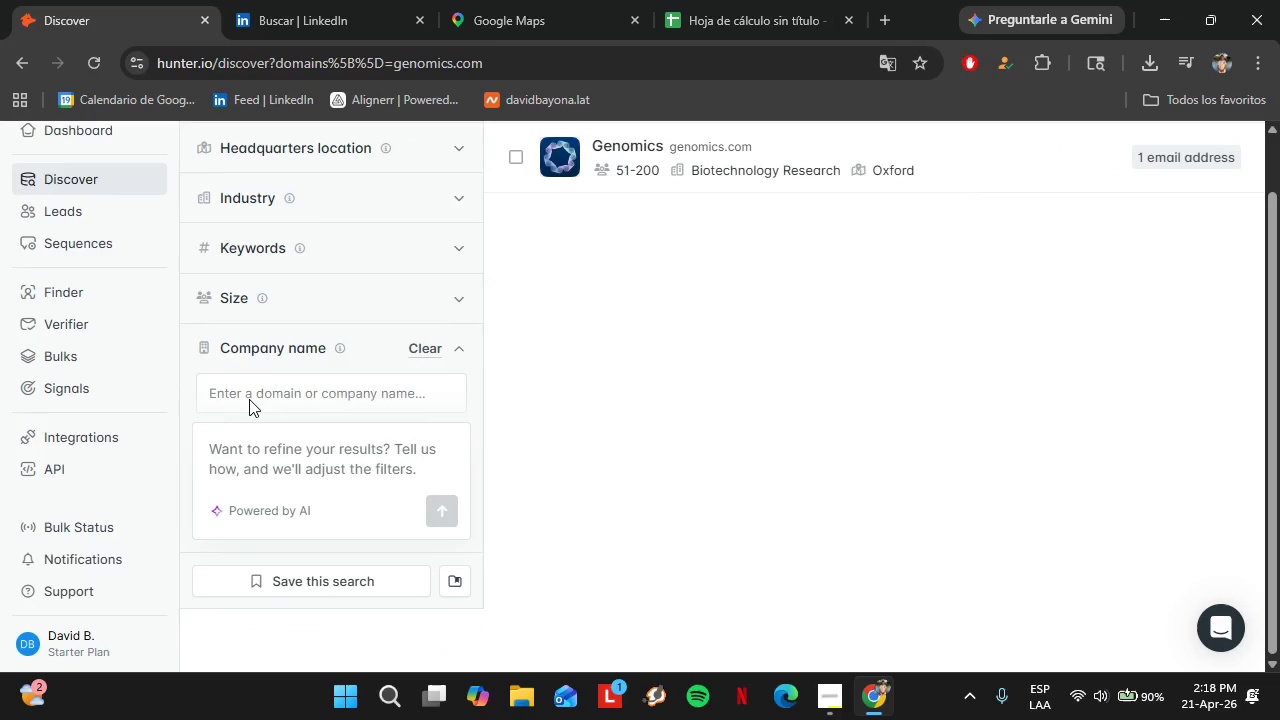 
left_click([249, 399])
 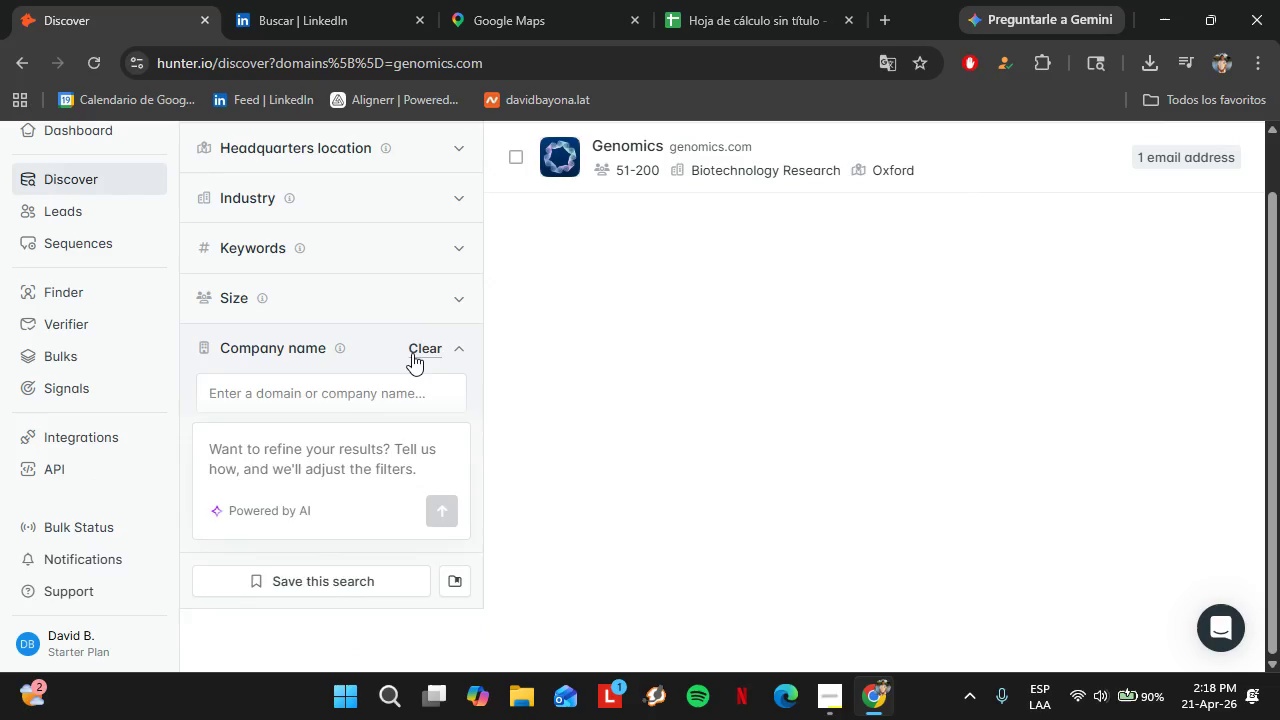 
left_click([412, 353])
 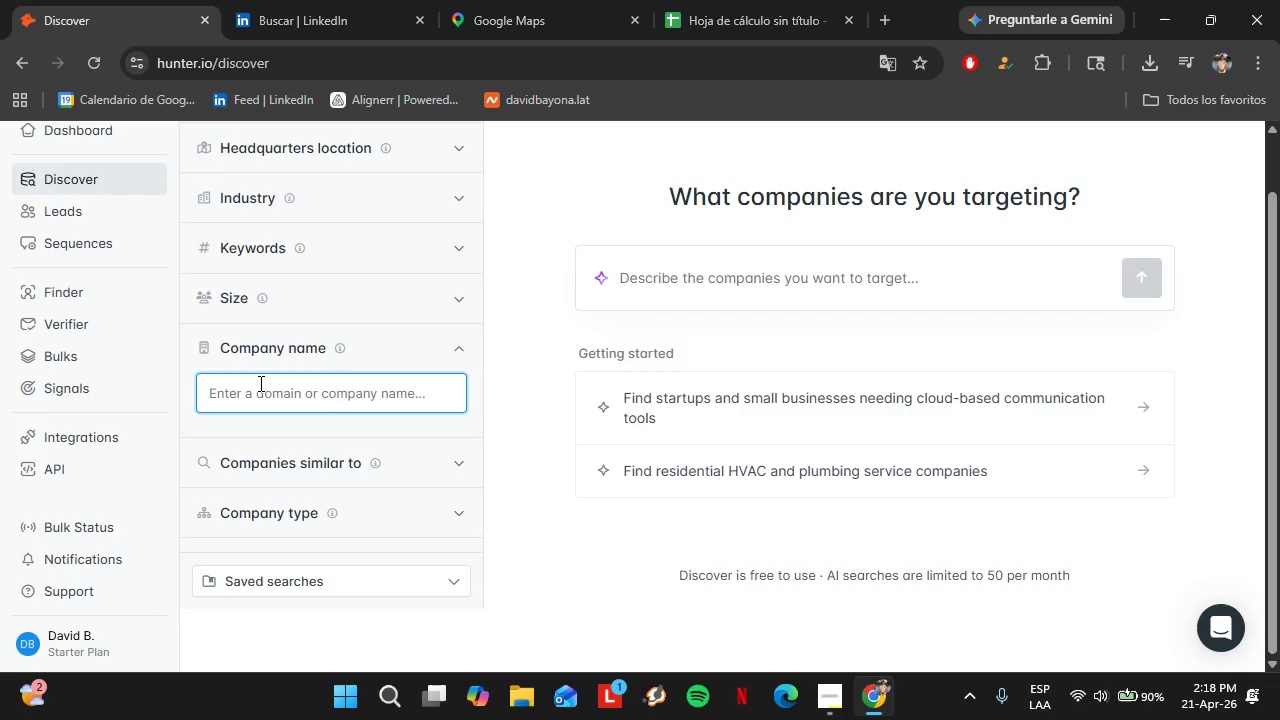 
type(target rwe)
 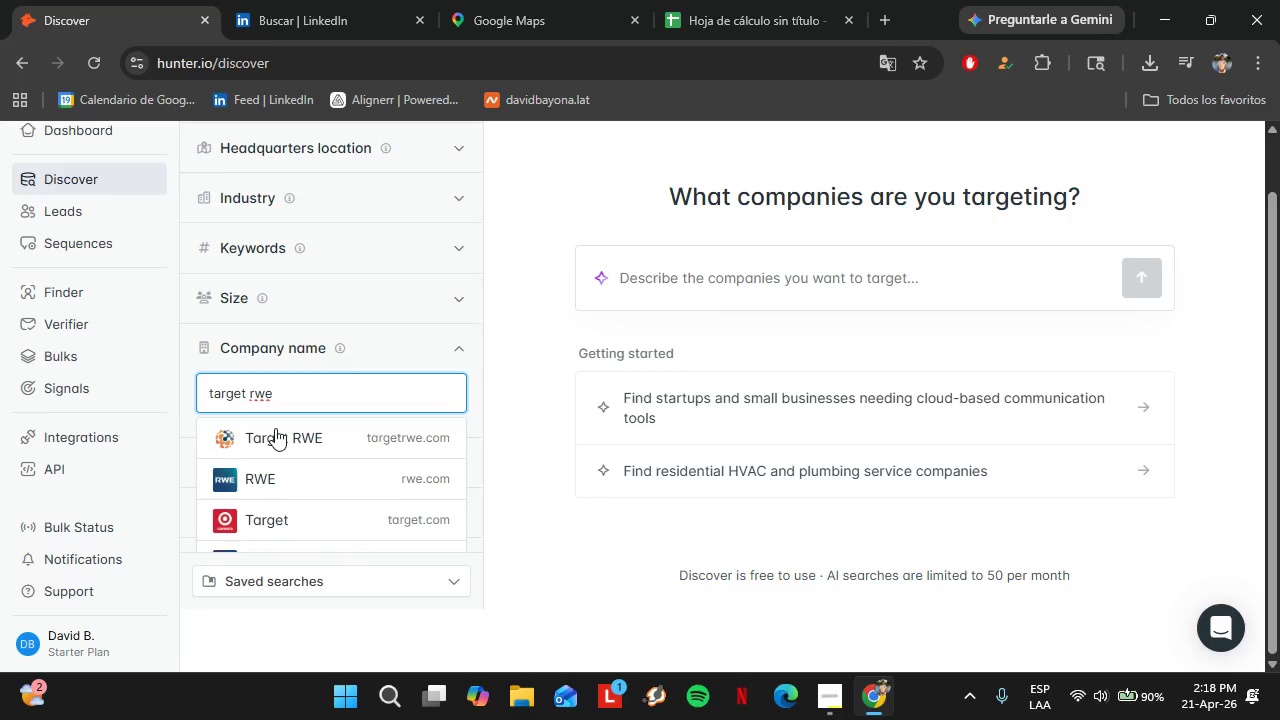 
left_click([275, 429])
 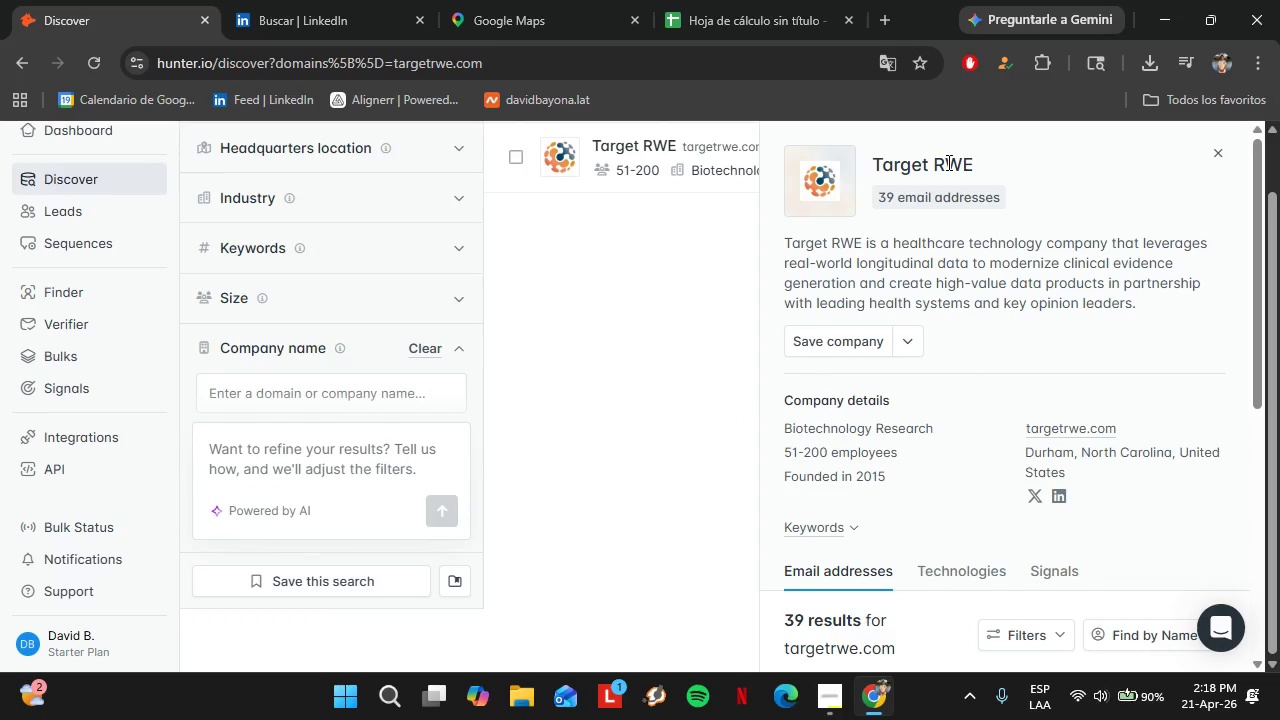 
wait(11.22)
 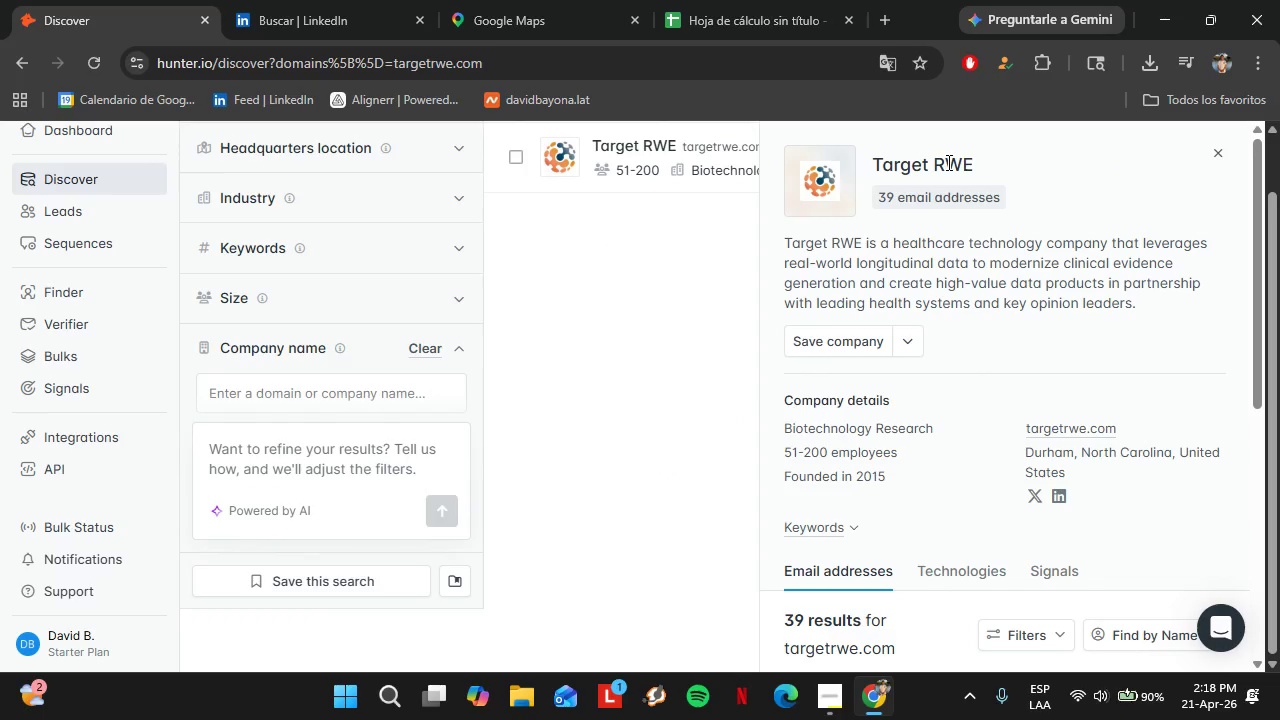 
scroll: coordinate [833, 526], scroll_direction: down, amount: 9.0
 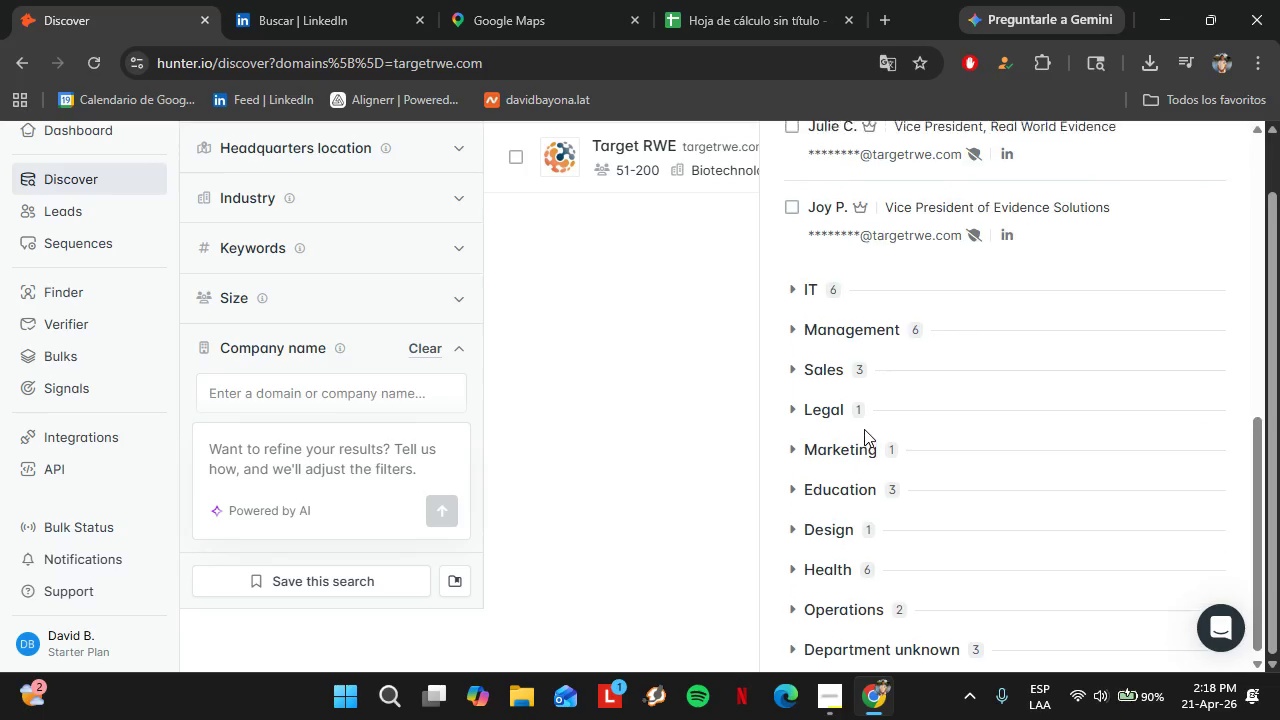 
scroll: coordinate [864, 429], scroll_direction: up, amount: 4.0
 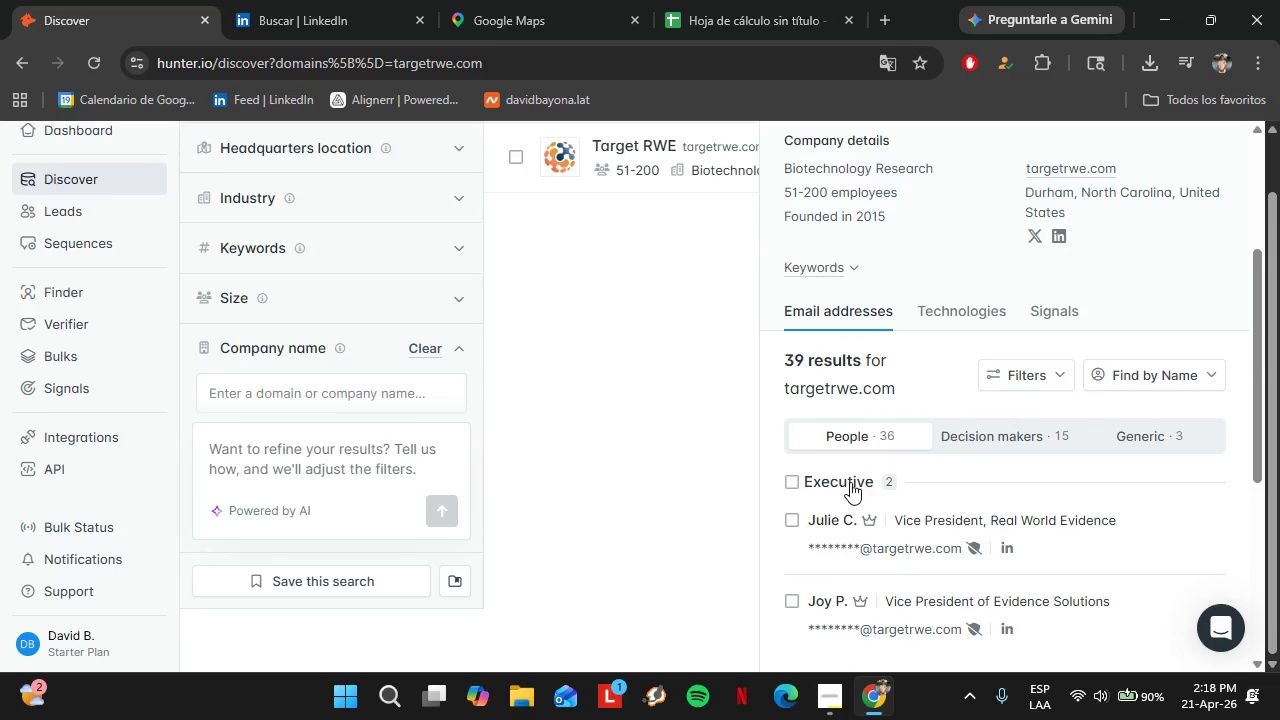 
left_click([850, 482])
 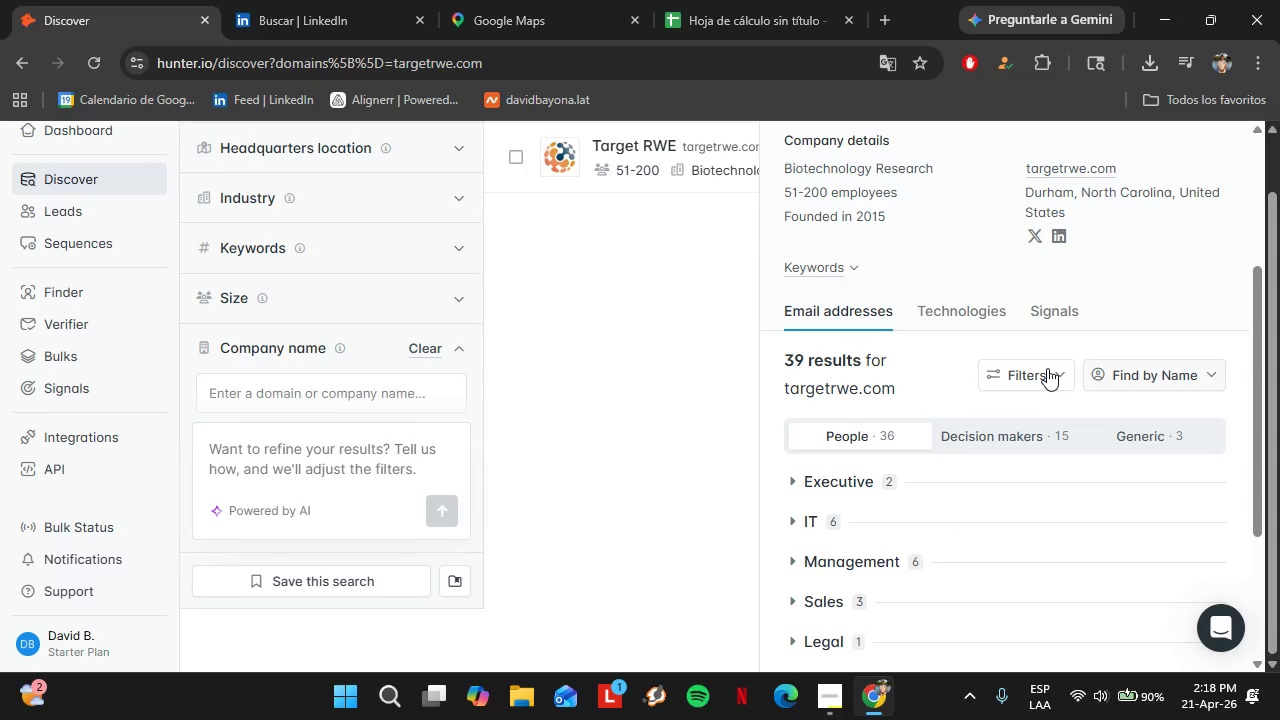 
left_click([1035, 368])
 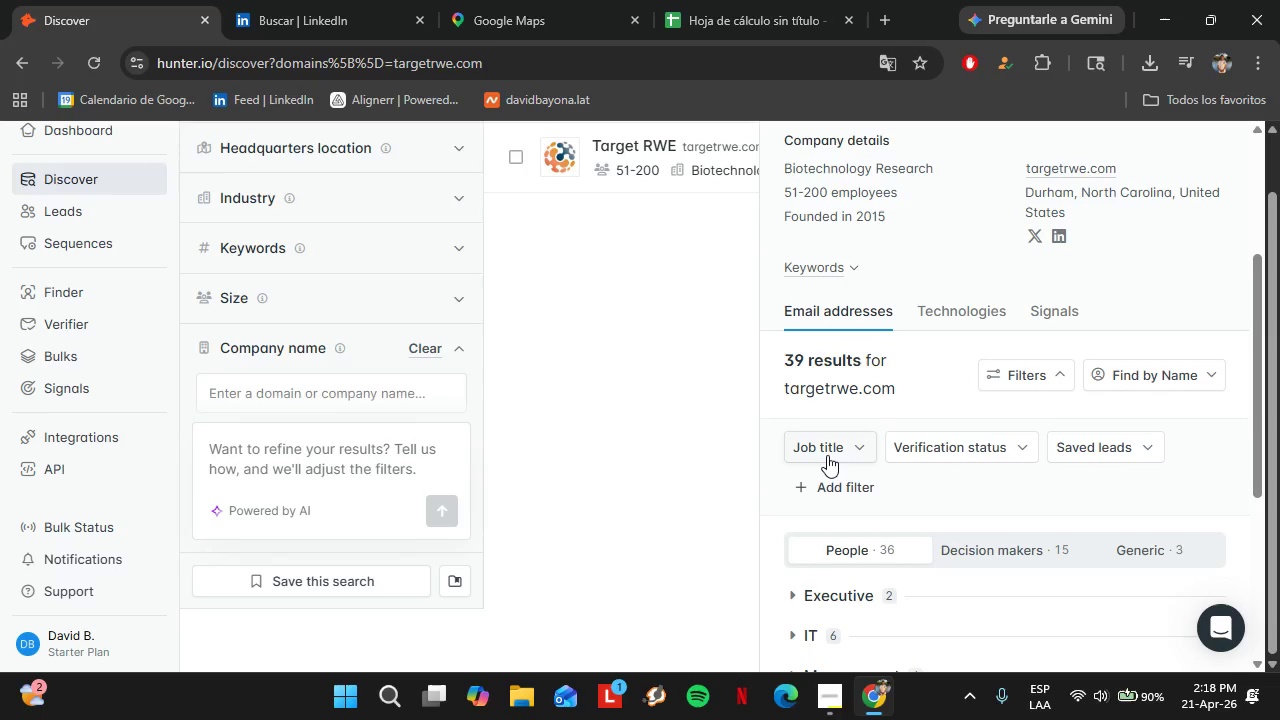 
left_click([827, 455])
 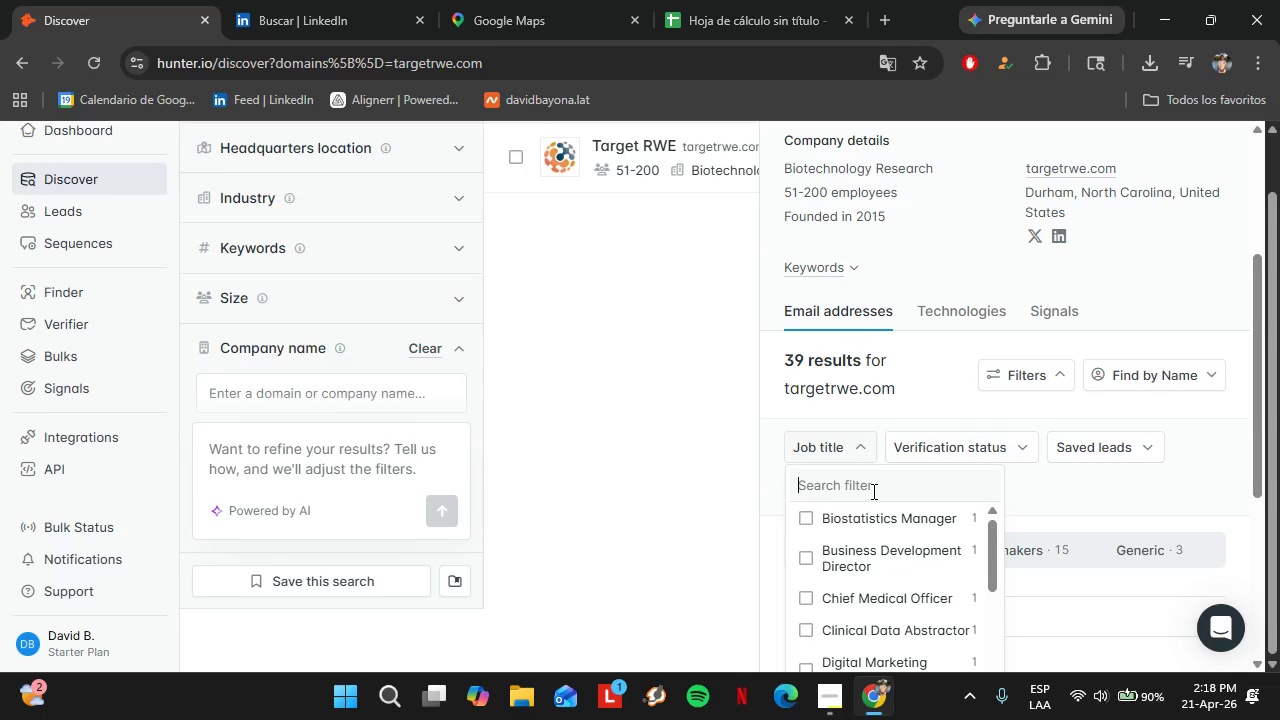 
left_click([872, 491])
 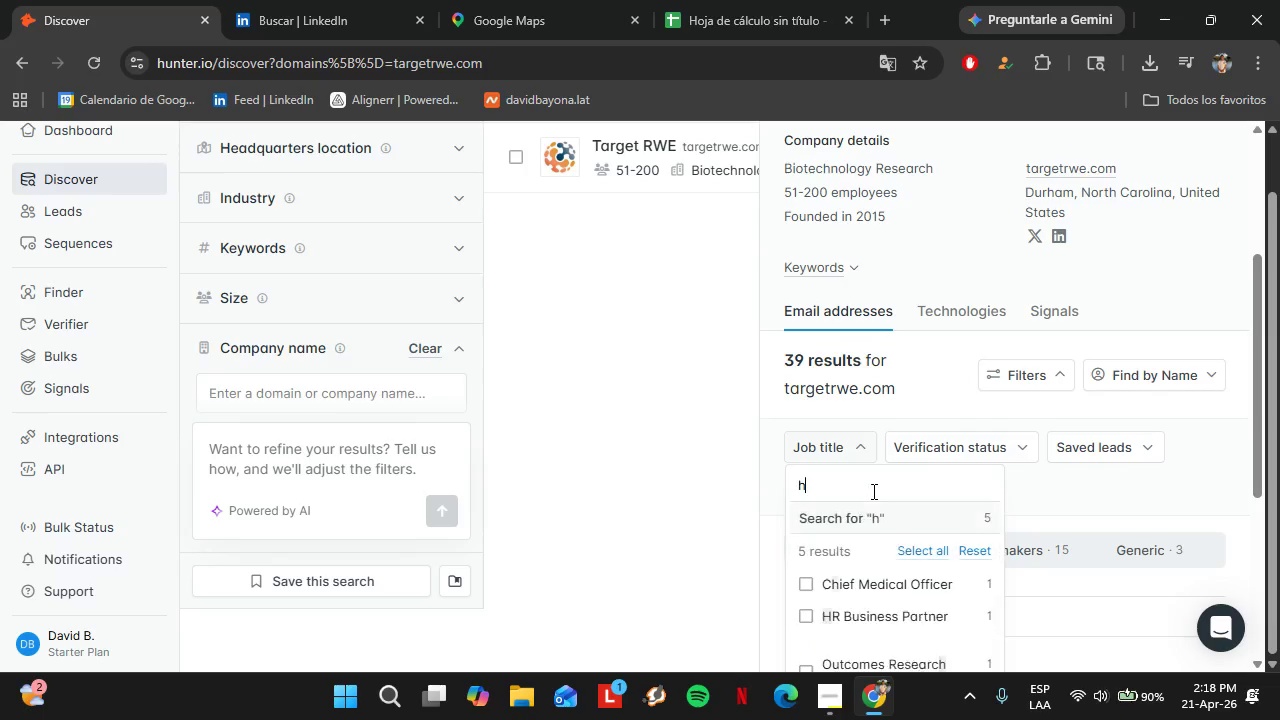 
type(hr)
 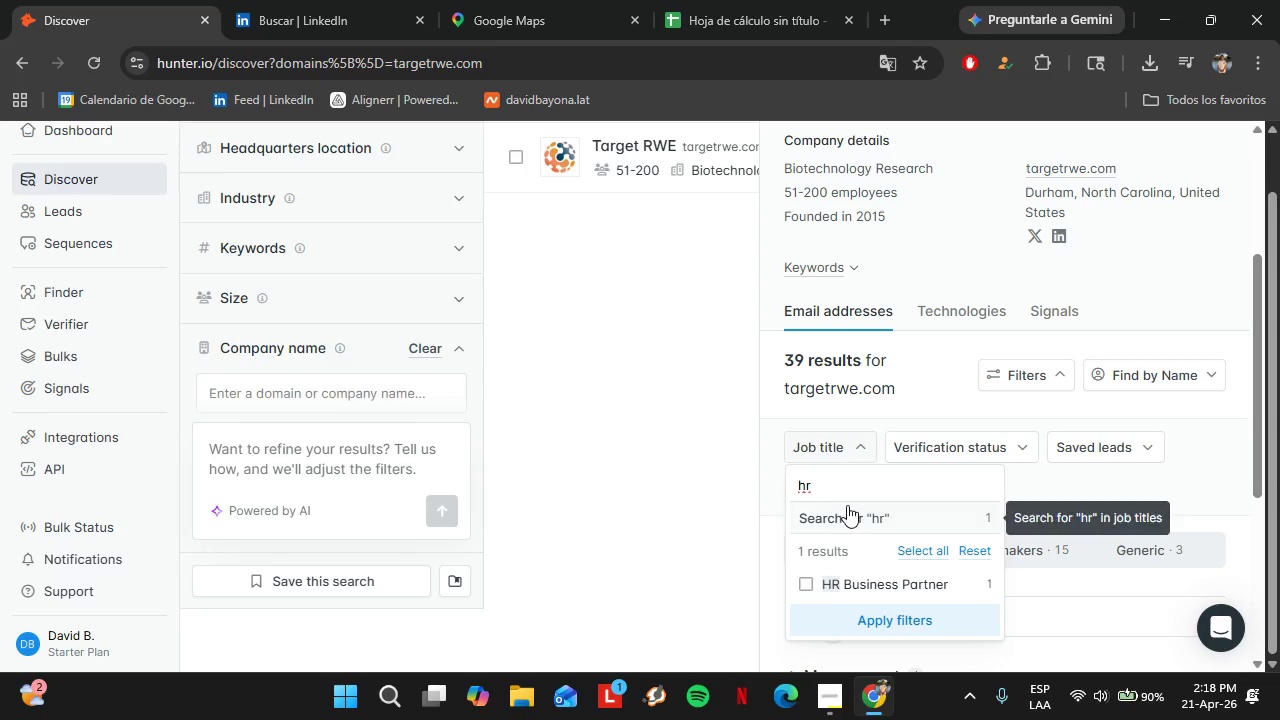 
key(Backspace)
type(uman)
key(Backspace)
key(Backspace)
key(Backspace)
key(Backspace)
 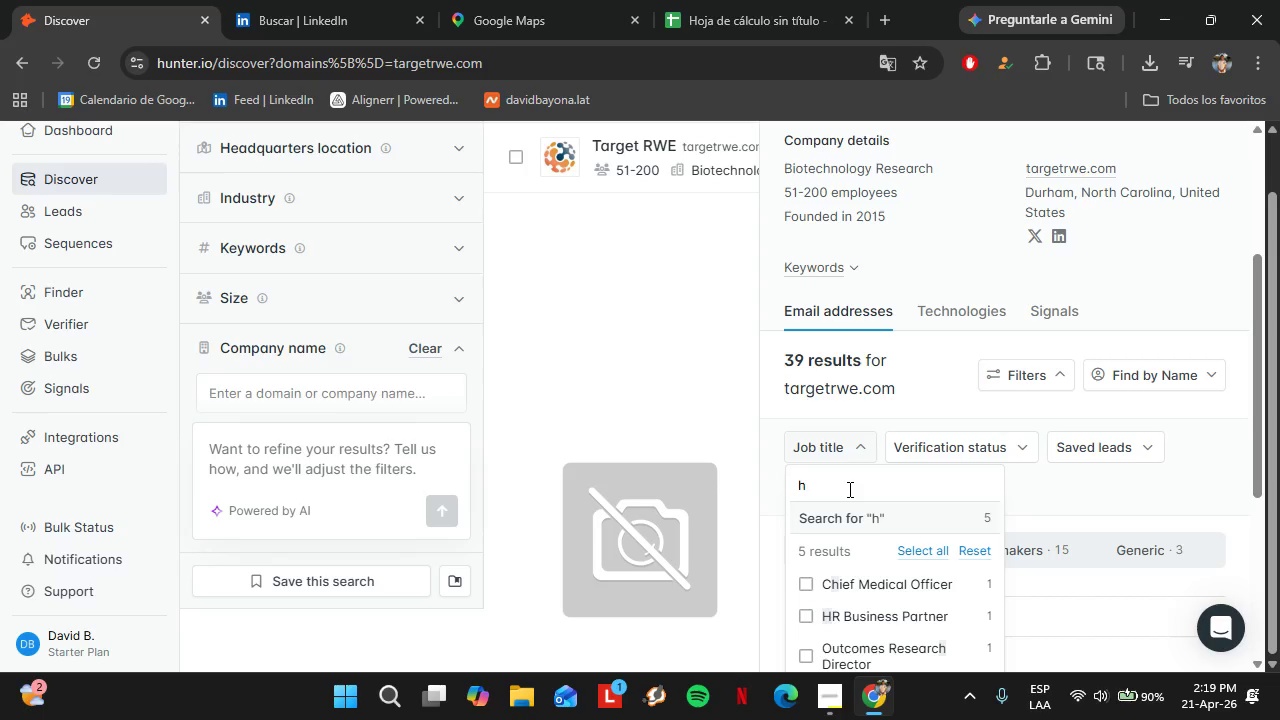 
wait(7.47)
 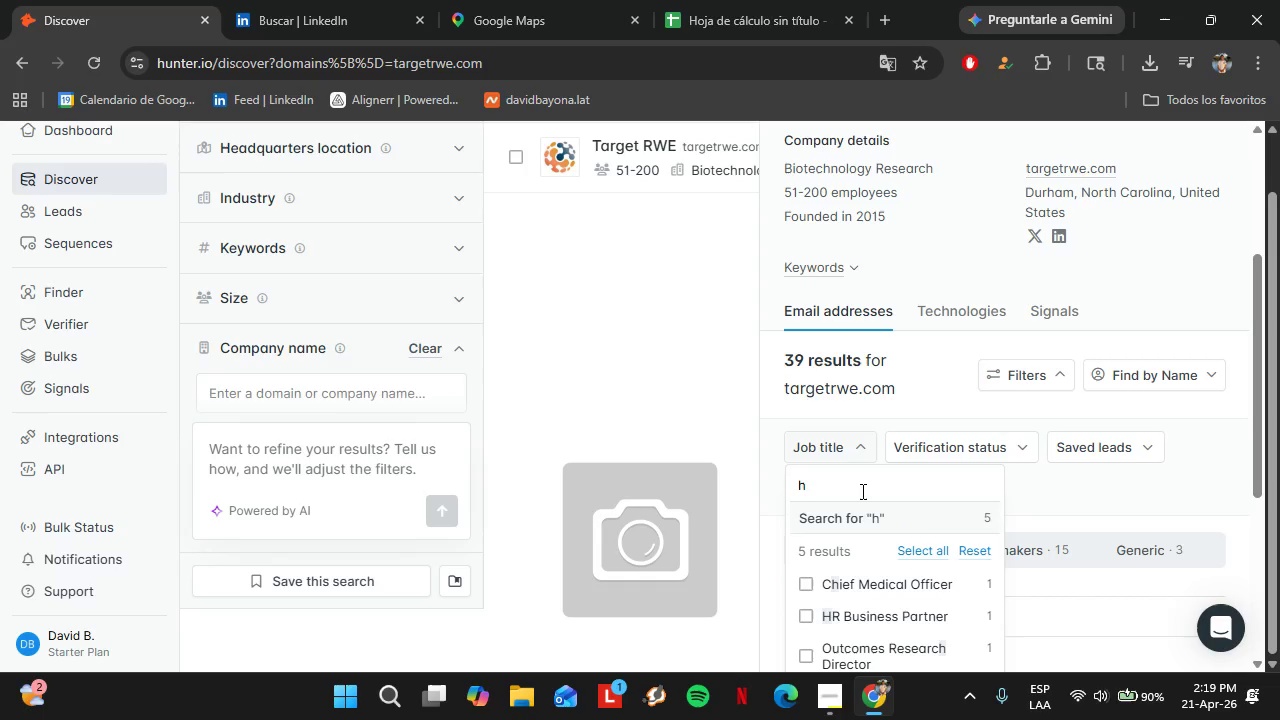 
type(ea)
key(Backspace)
key(Backspace)
key(Backspace)
type(ops)
key(Backspace)
key(Backspace)
key(Backspace)
type(h)
 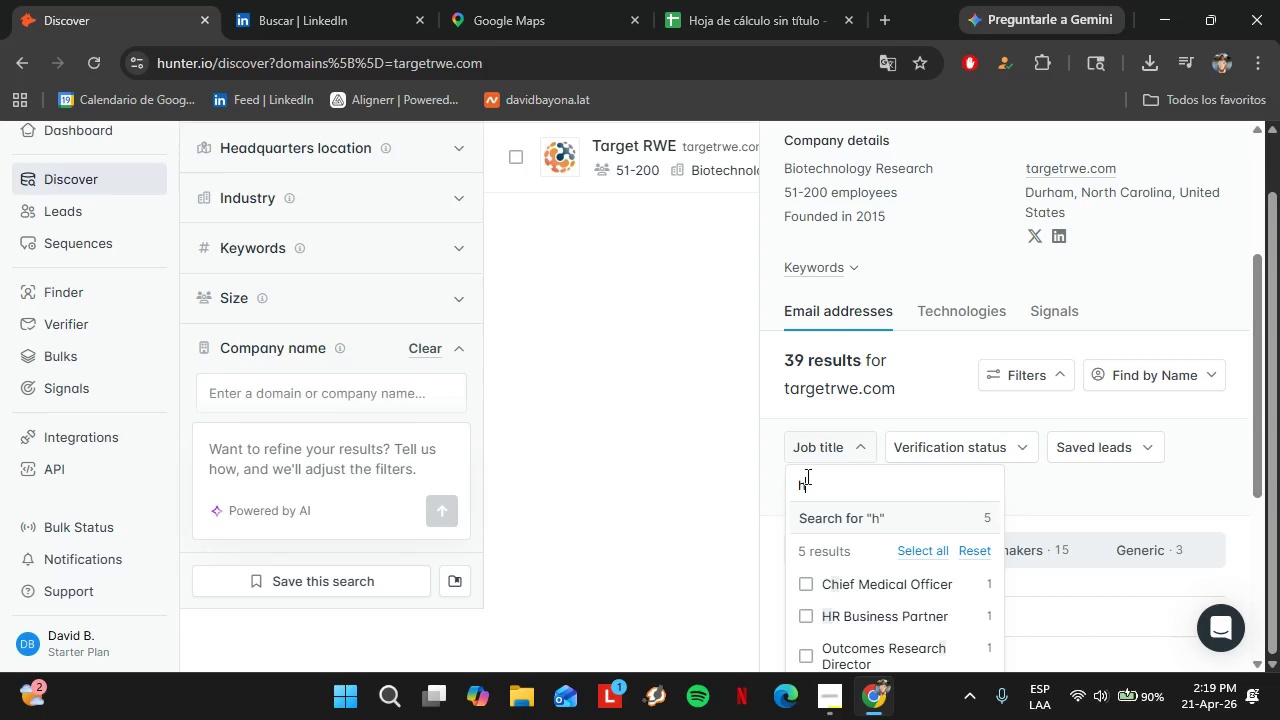 
left_click([729, 479])
 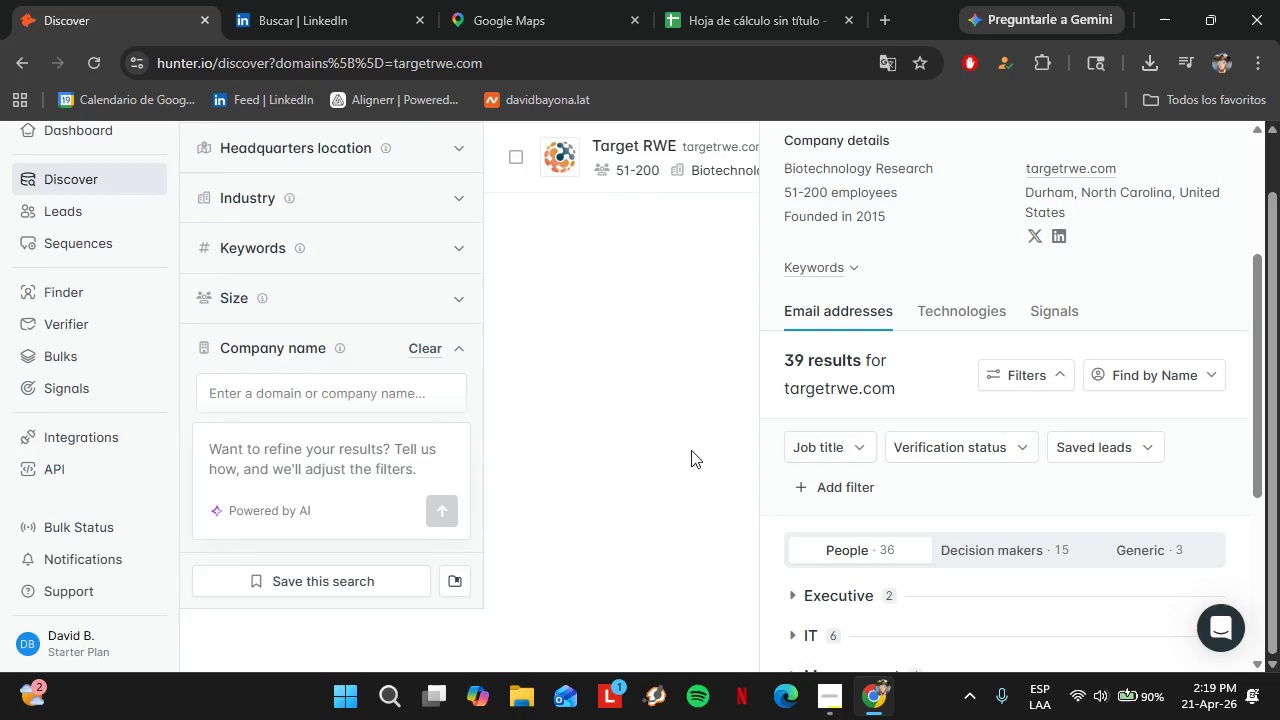 
scroll: coordinate [1216, 166], scroll_direction: up, amount: 9.0
 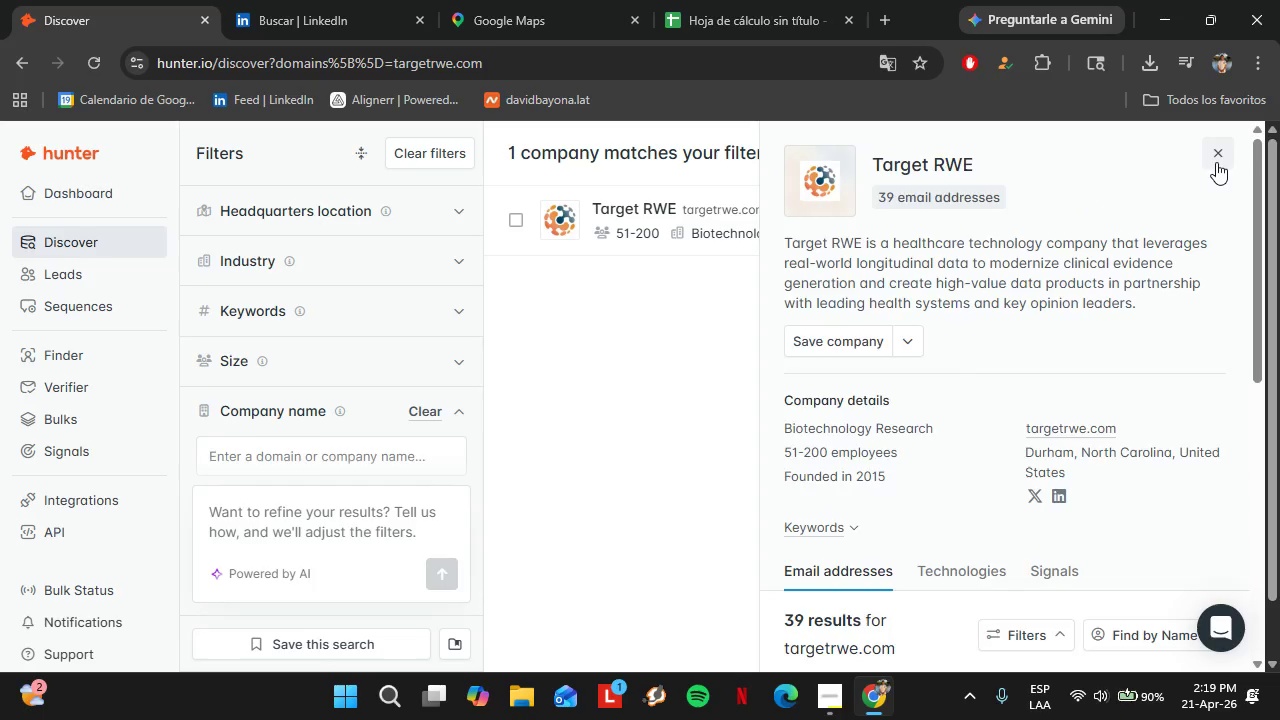 
left_click([1216, 162])
 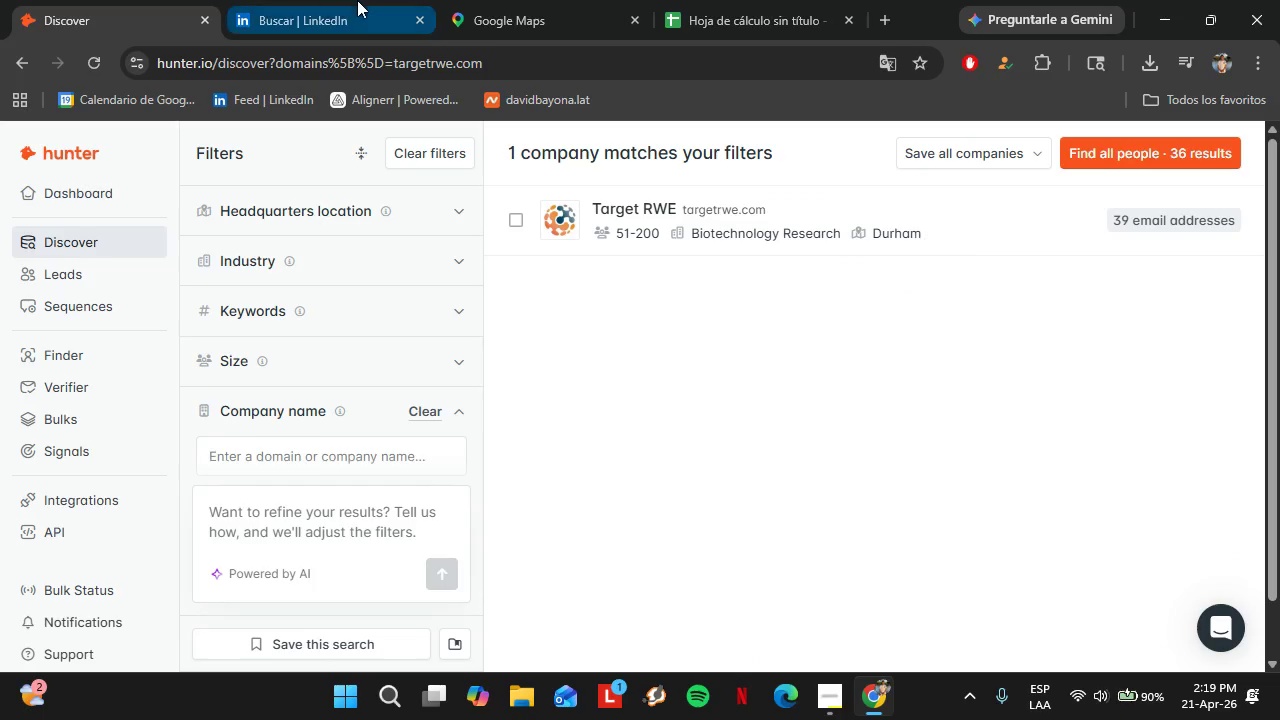 
left_click([357, 0])
 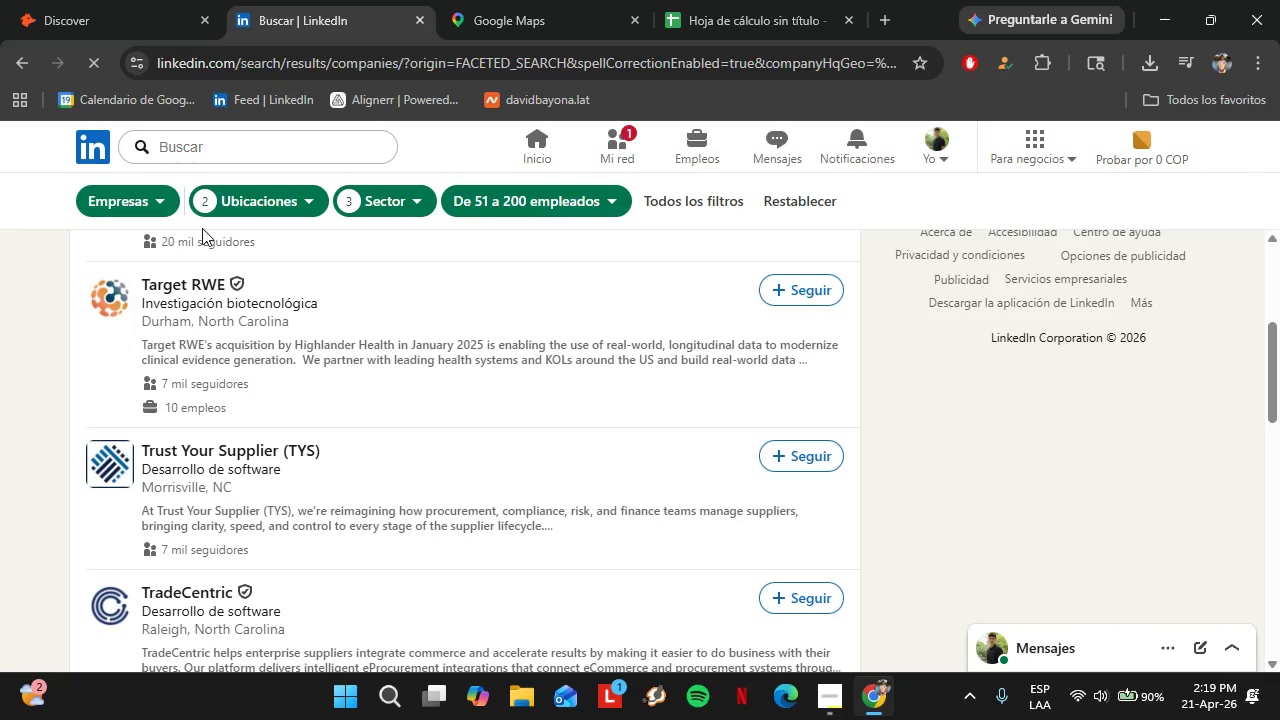 
left_click([88, 0])
 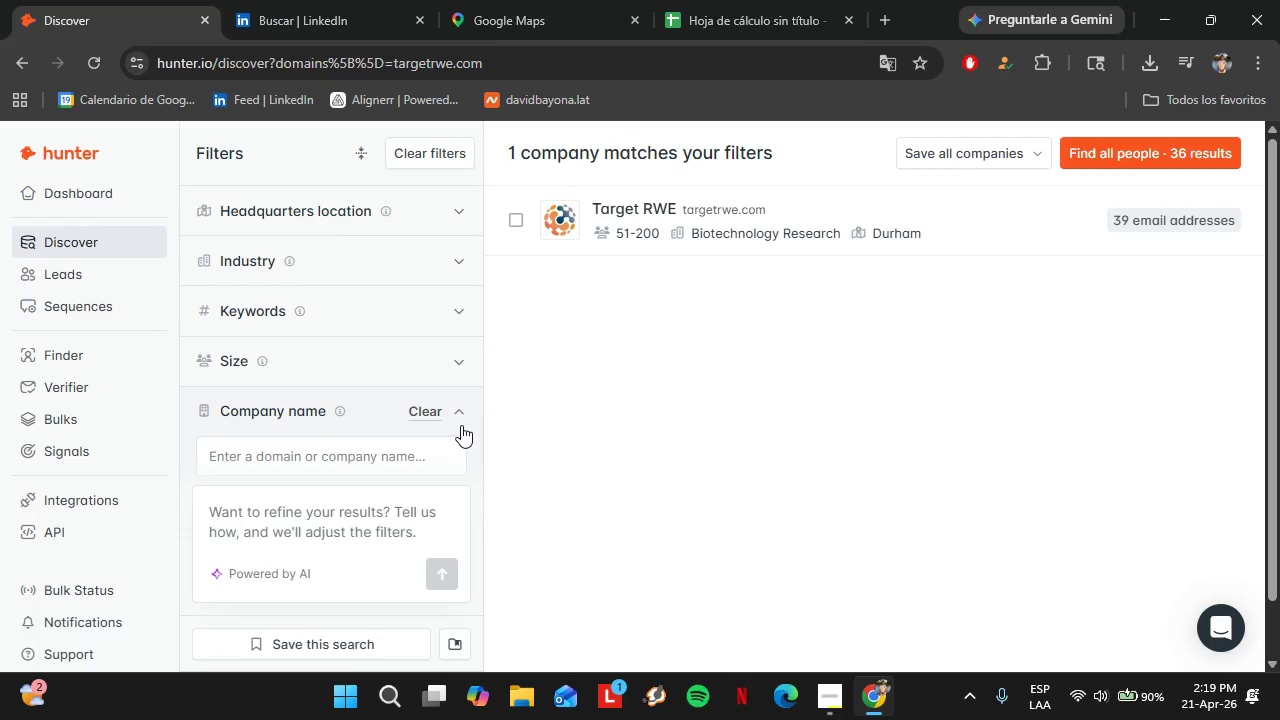 
left_click([422, 410])
 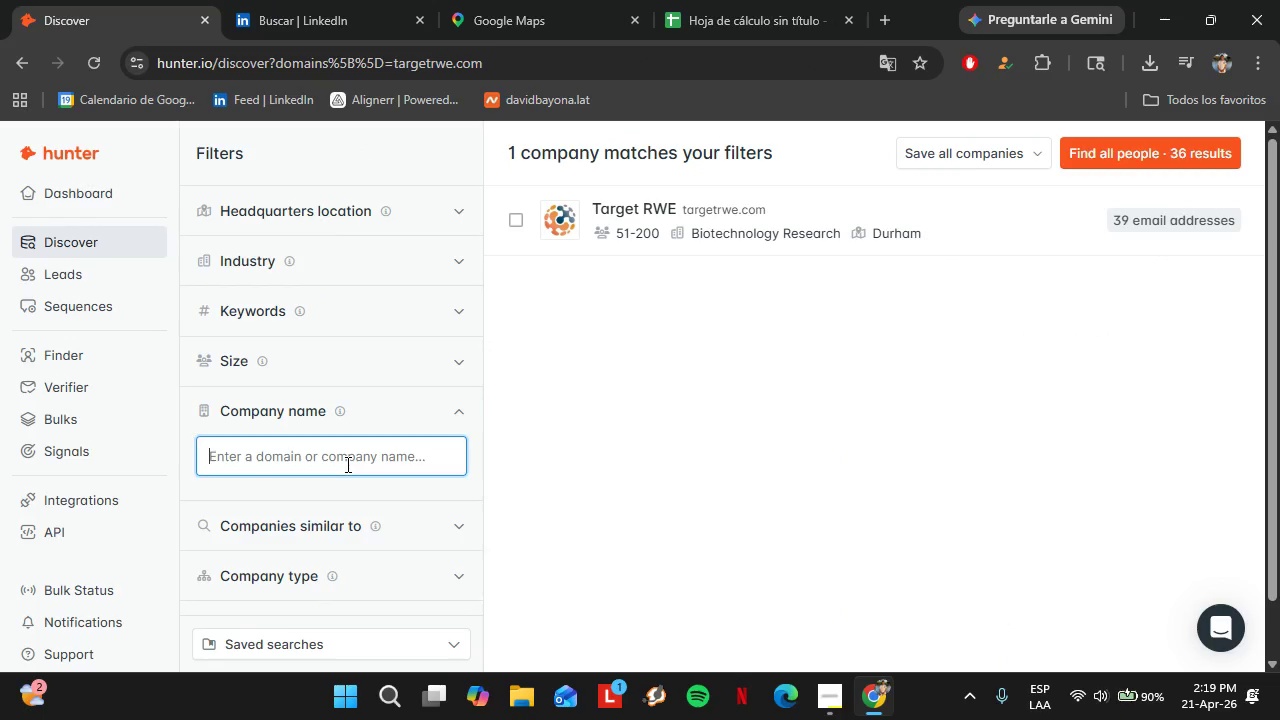 
left_click([346, 464])
 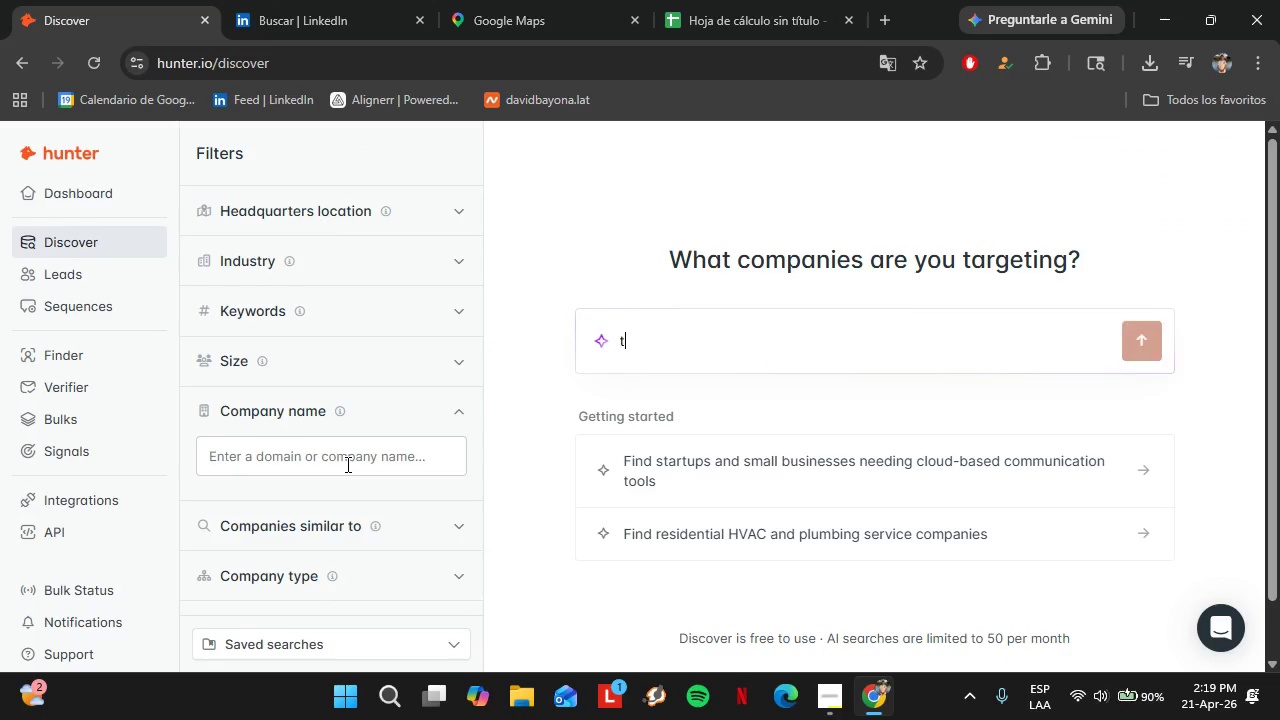 
type(trust)
 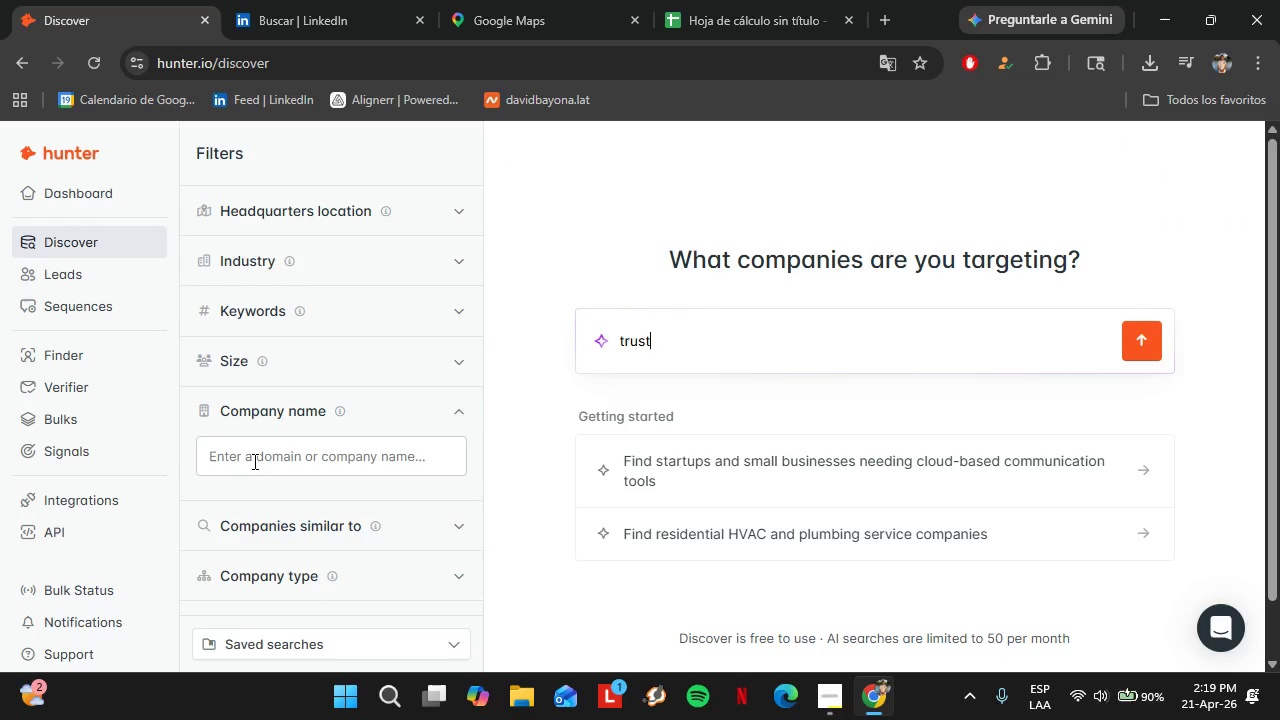 
left_click([253, 461])
 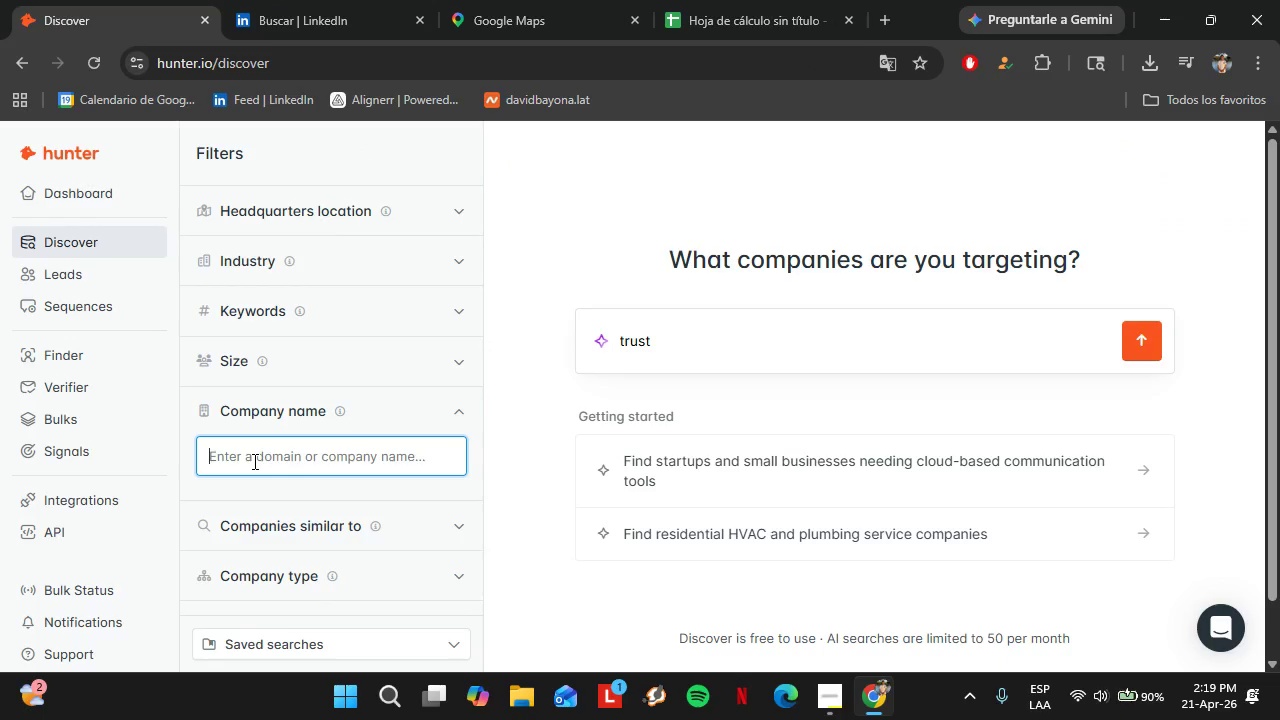 
type(treu)
key(Backspace)
key(Backspace)
type(ust your su)
 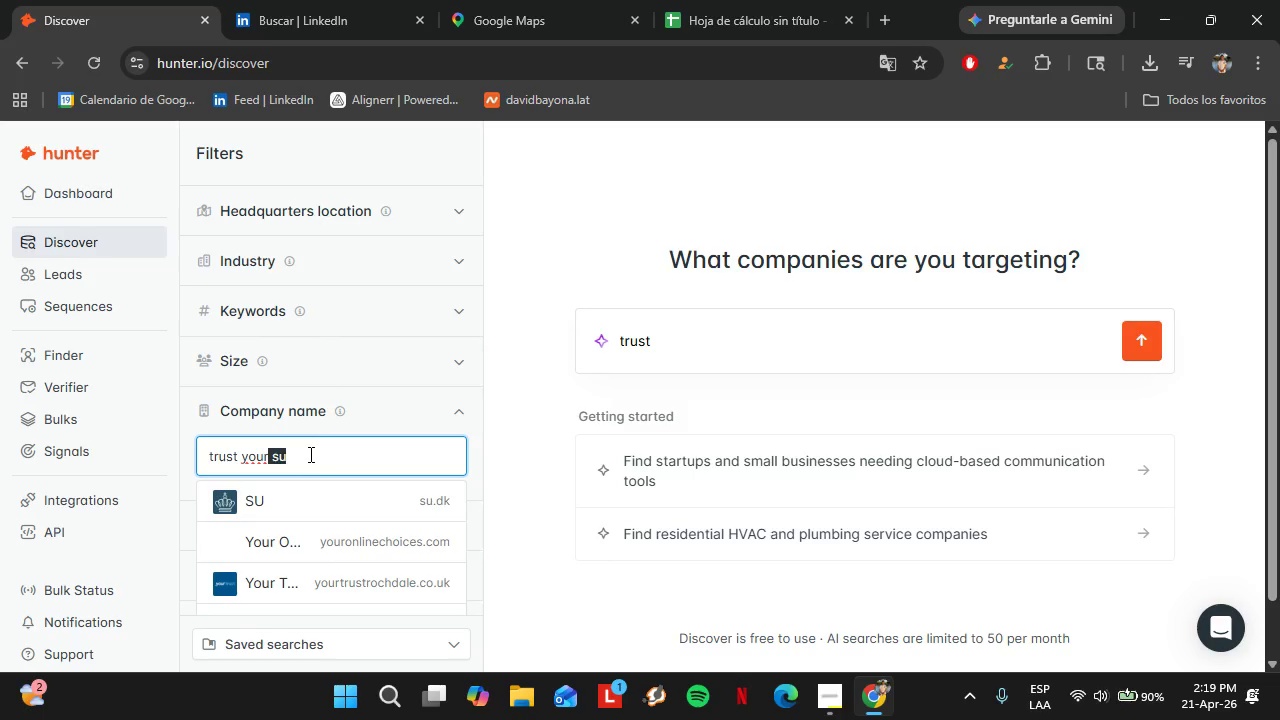 
wait(5.47)
 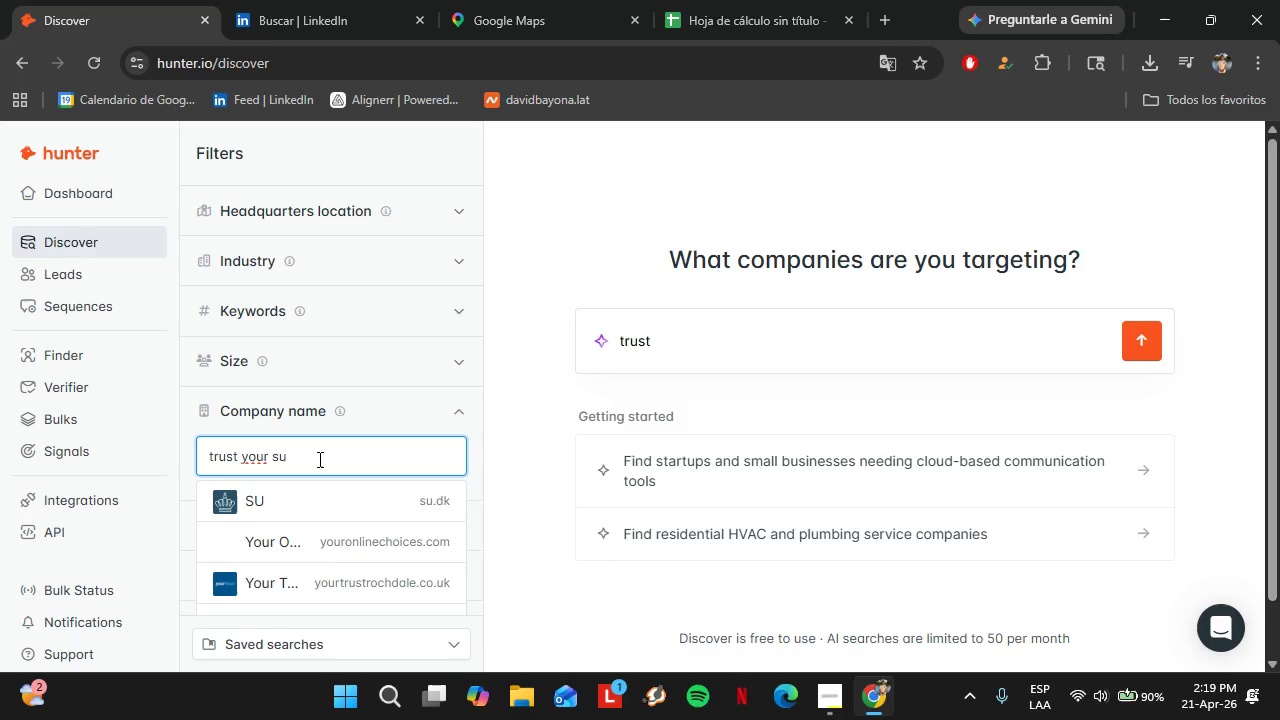 
left_click([310, 0])
 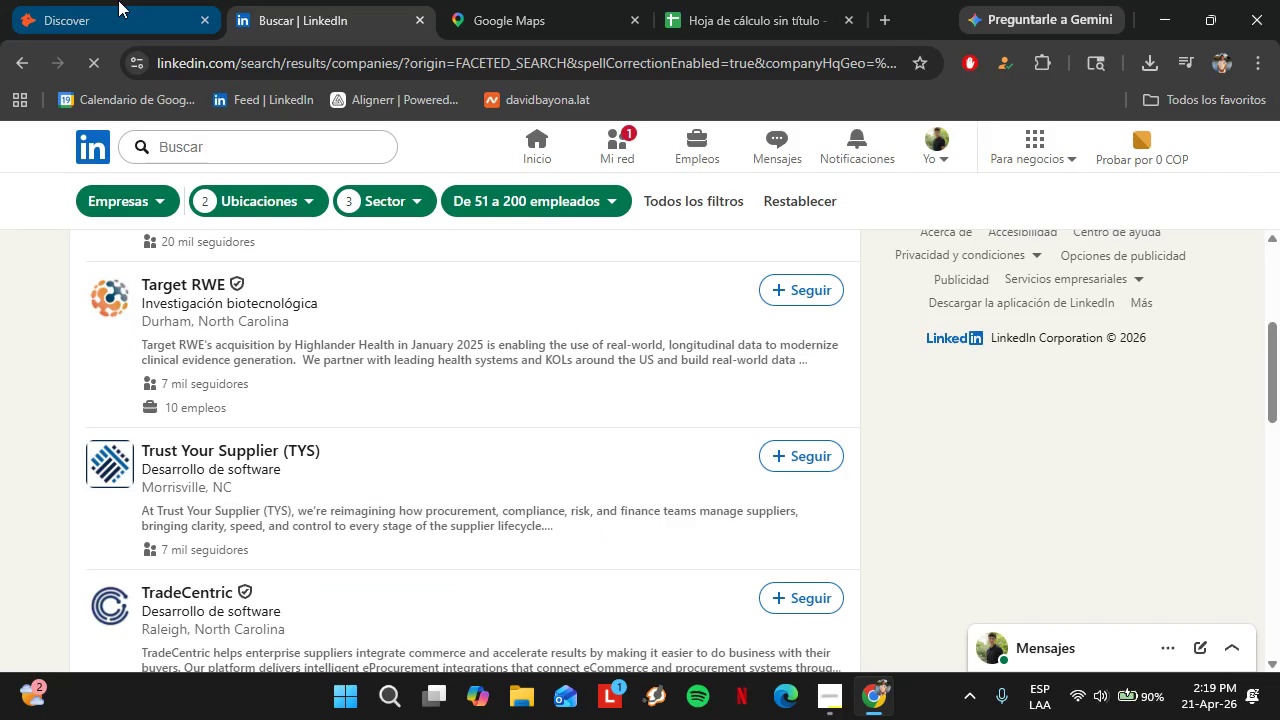 
left_click([118, 0])
 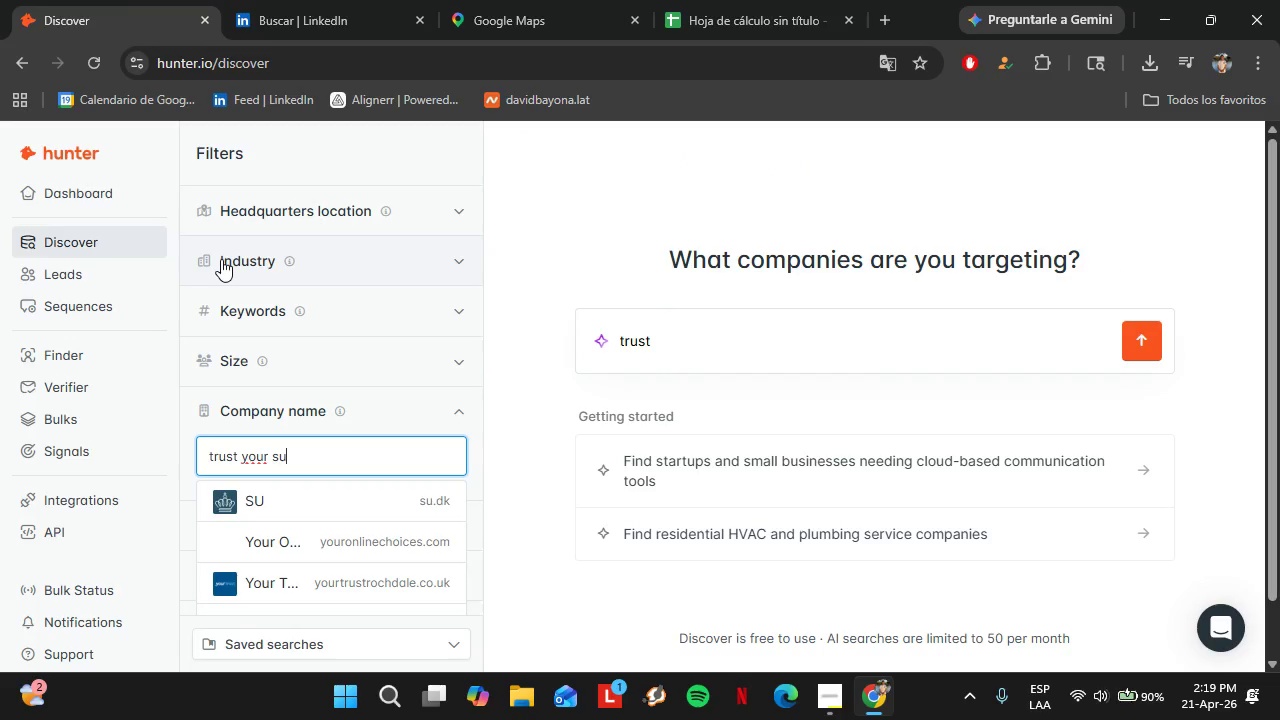 
type(pplier)
 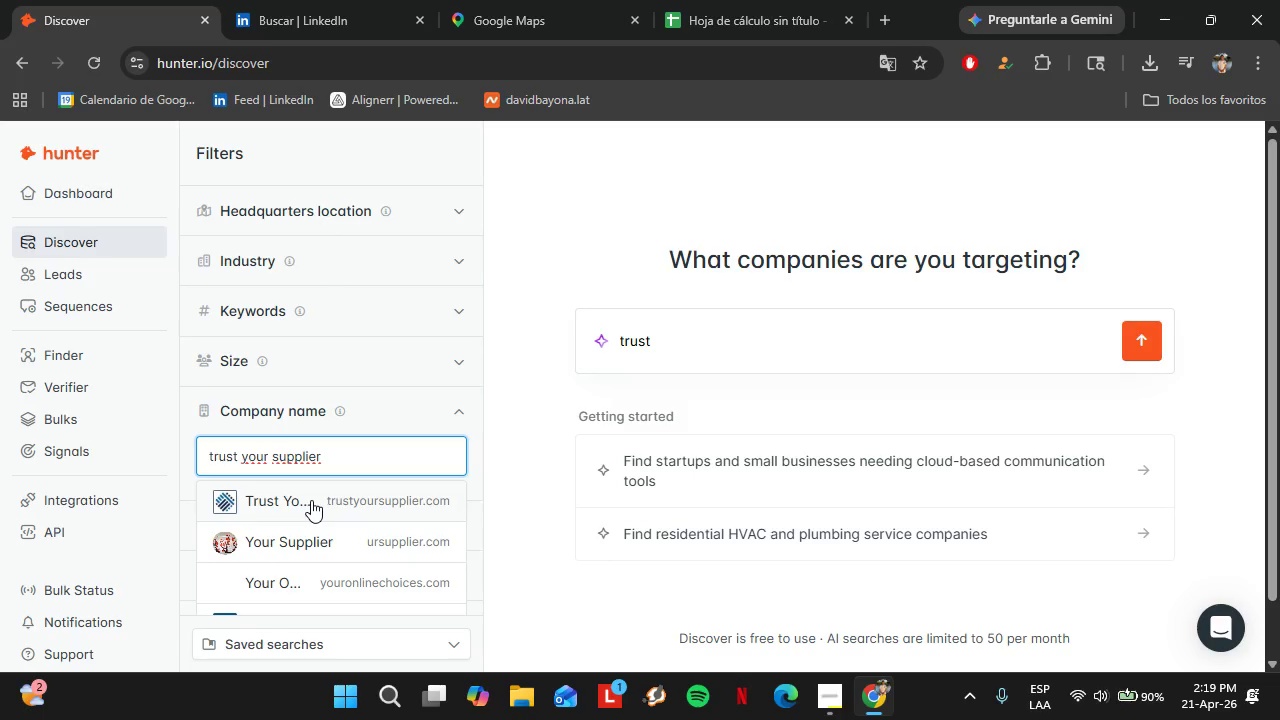 
left_click([311, 500])
 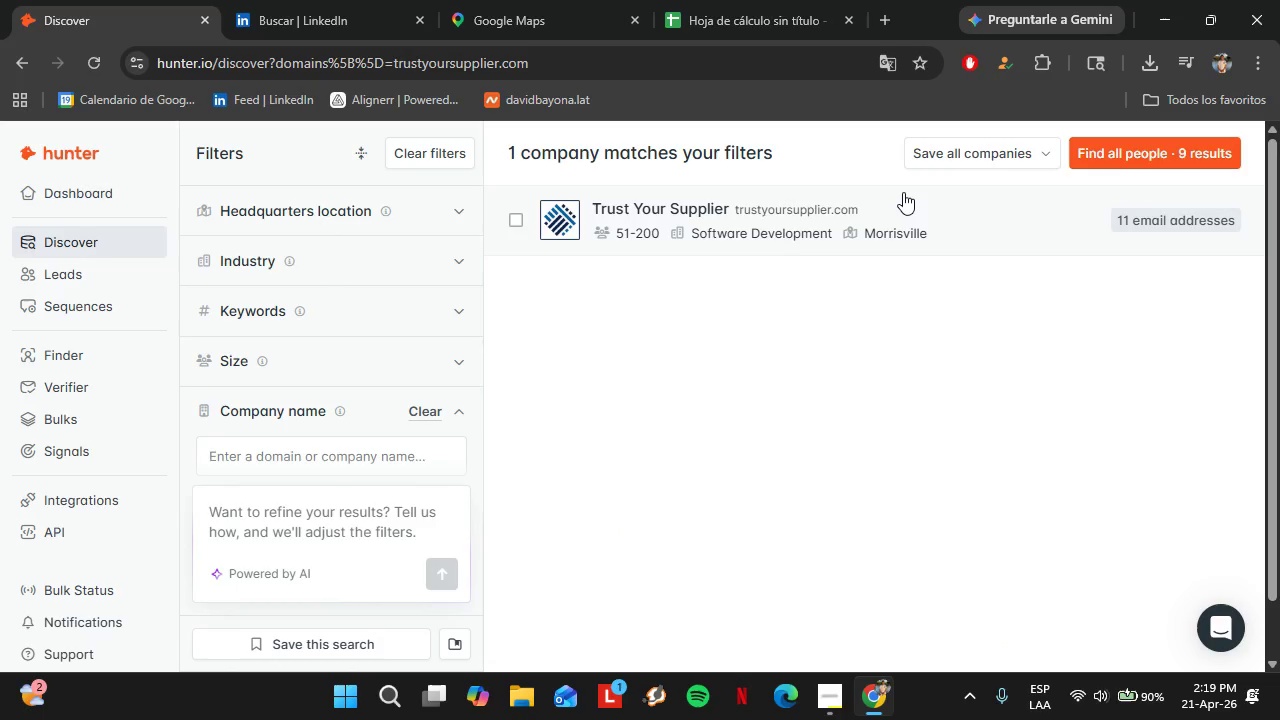 
left_click([921, 202])
 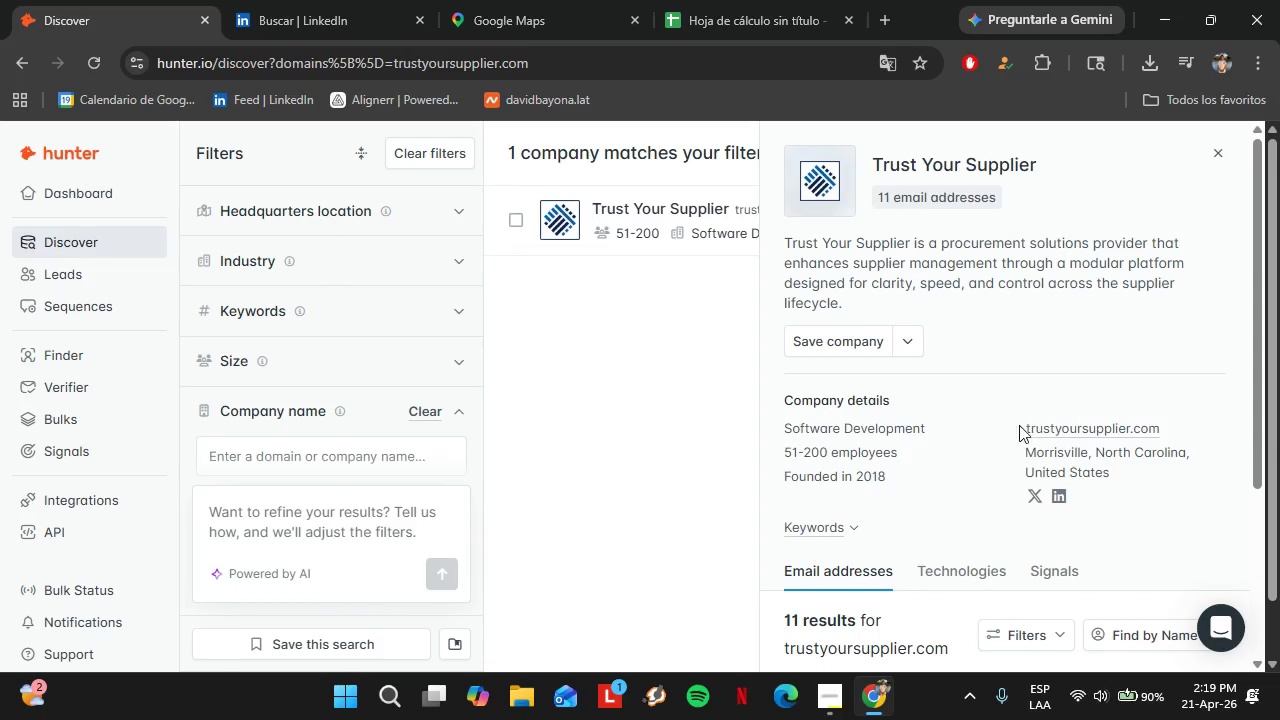 
scroll: coordinate [1012, 426], scroll_direction: down, amount: 5.0
 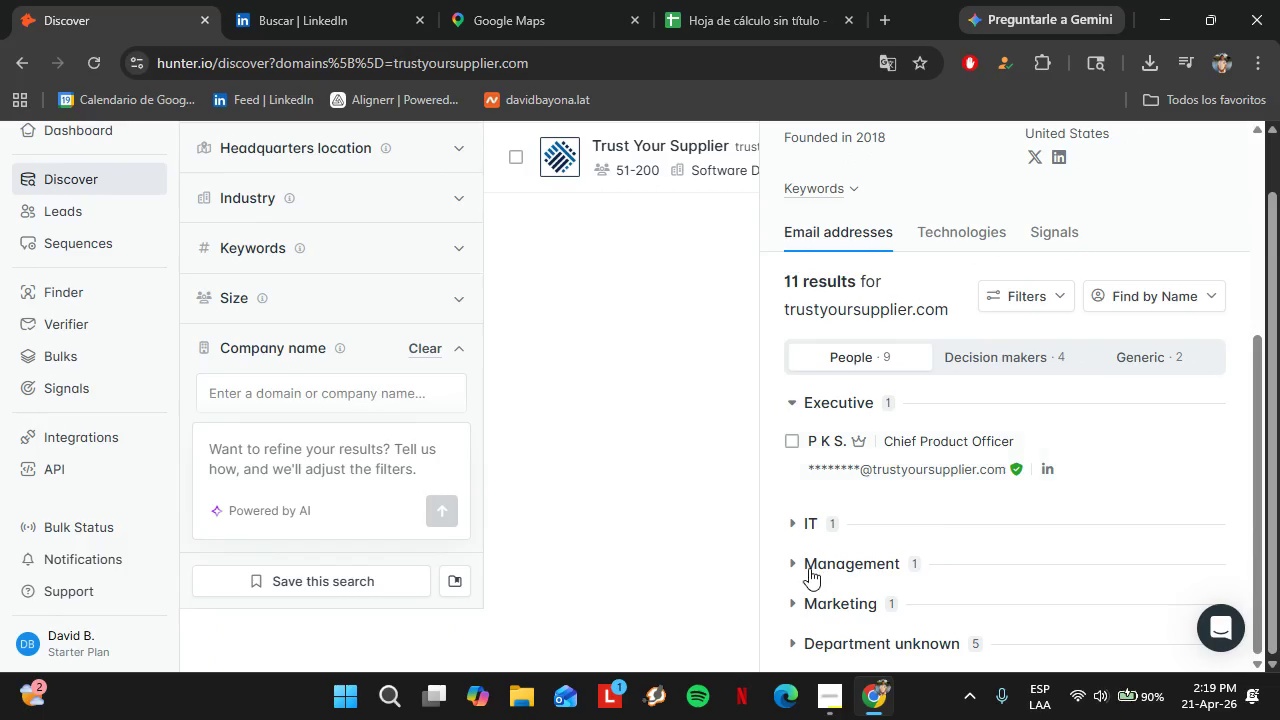 
mouse_move([829, 557])
 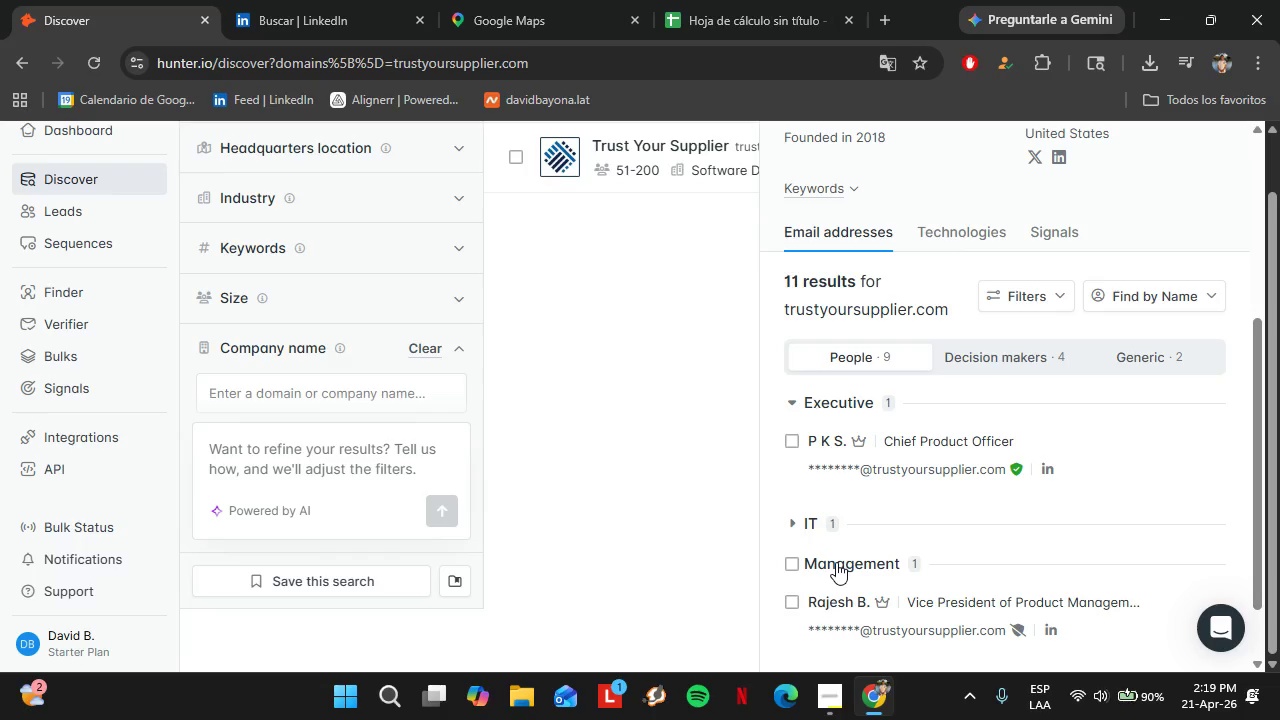 
left_click([836, 562])
 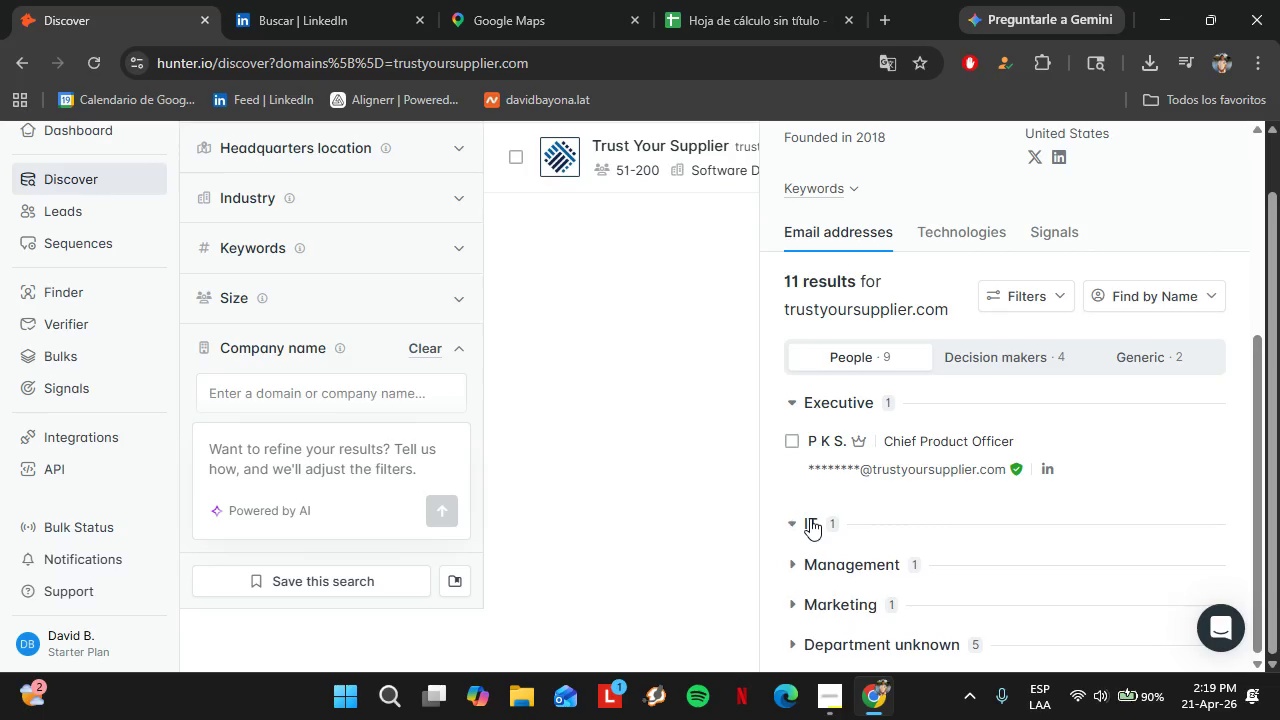 
left_click([810, 518])
 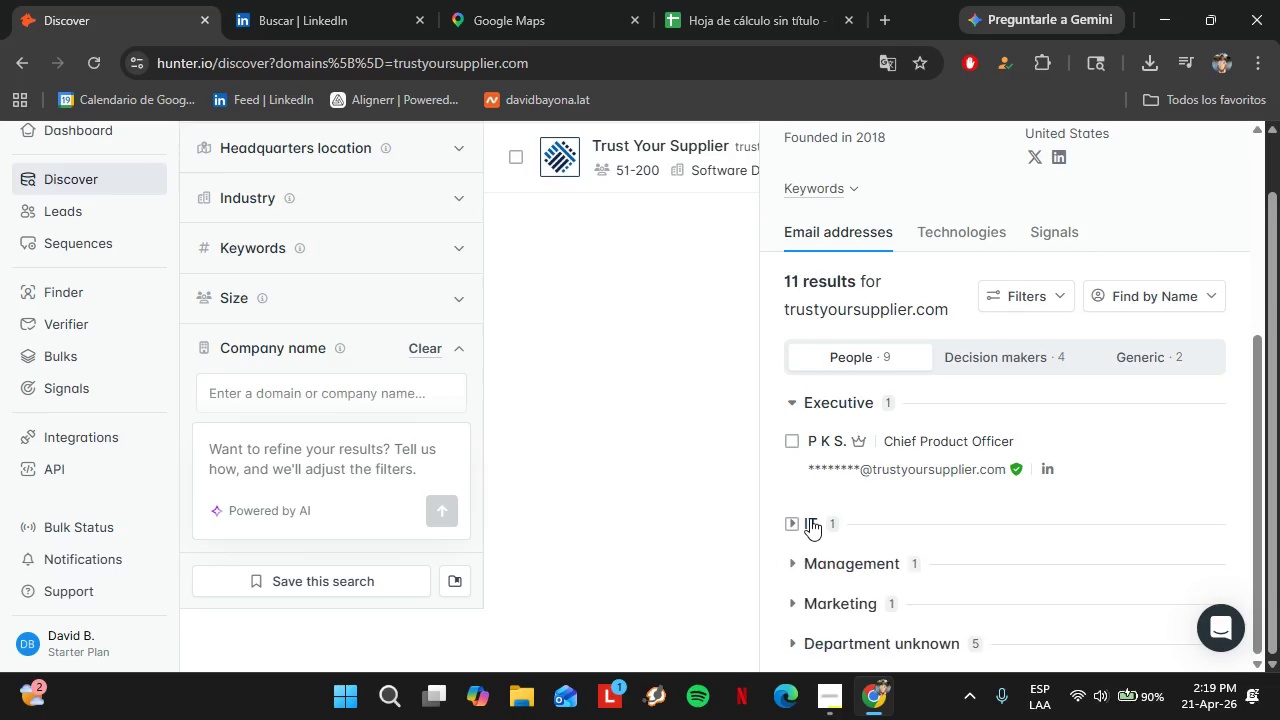 
left_click([810, 518])
 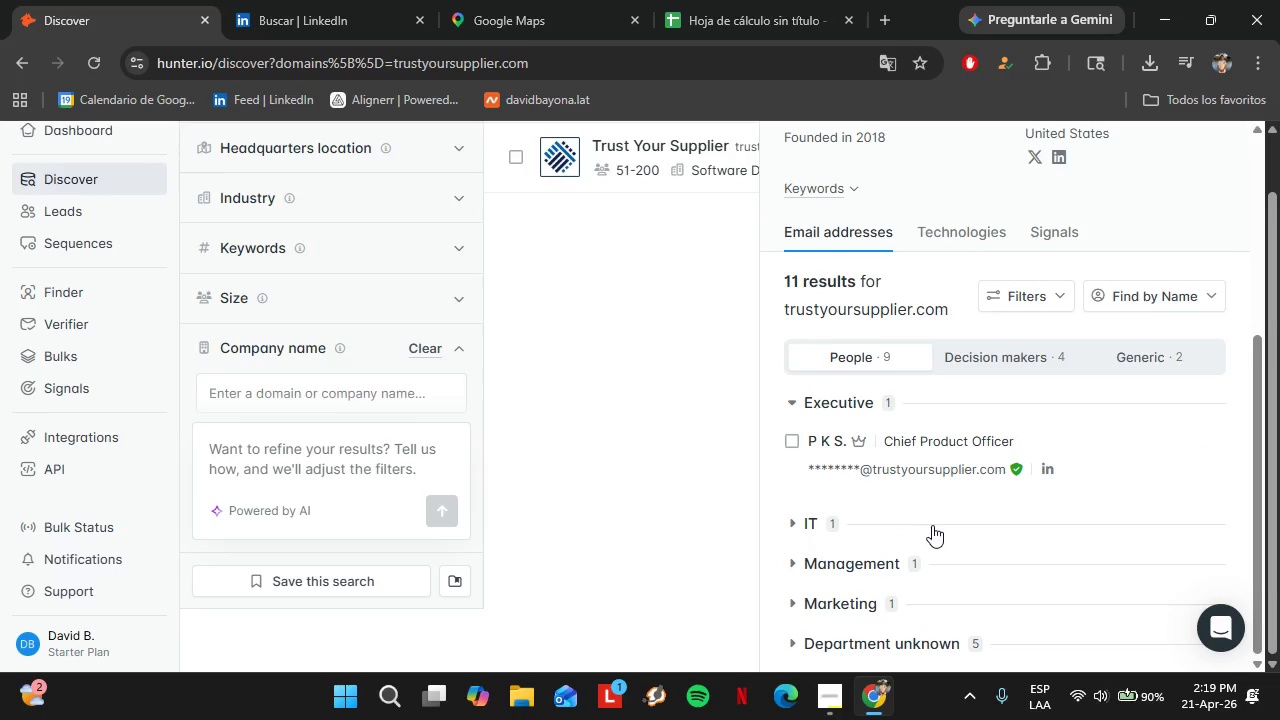 
scroll: coordinate [549, 435], scroll_direction: up, amount: 9.0
 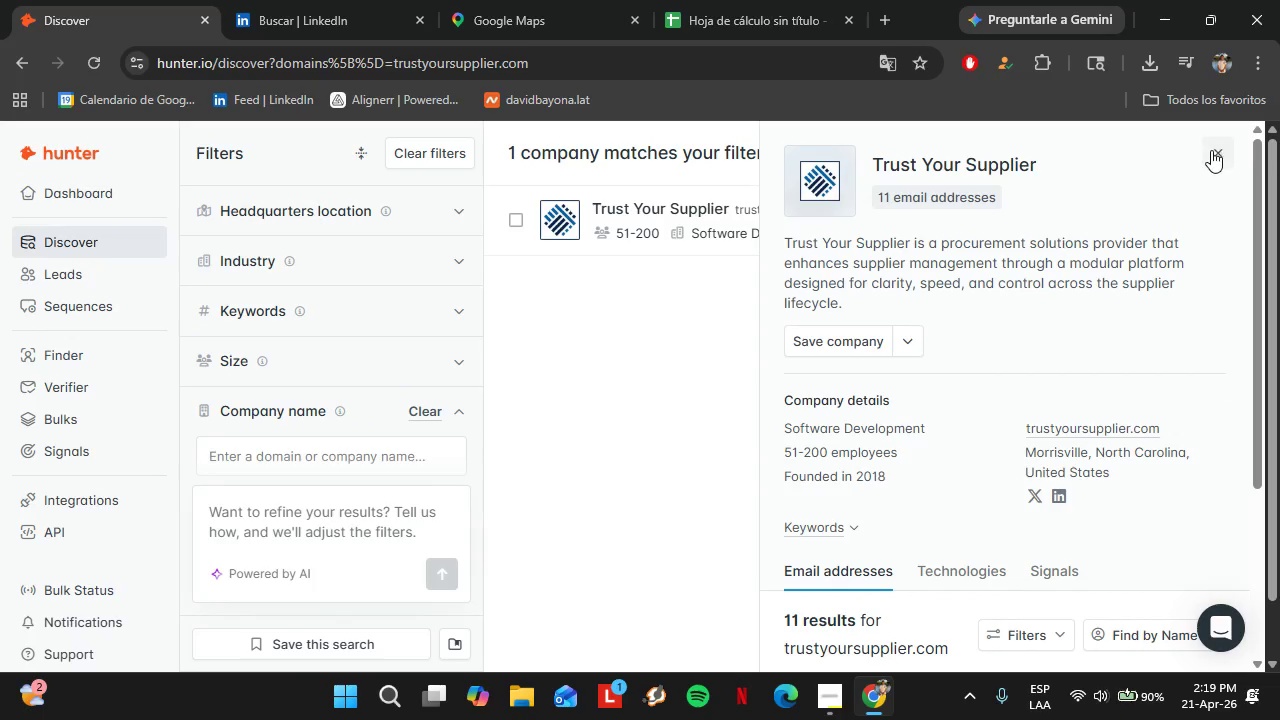 
left_click([1211, 150])
 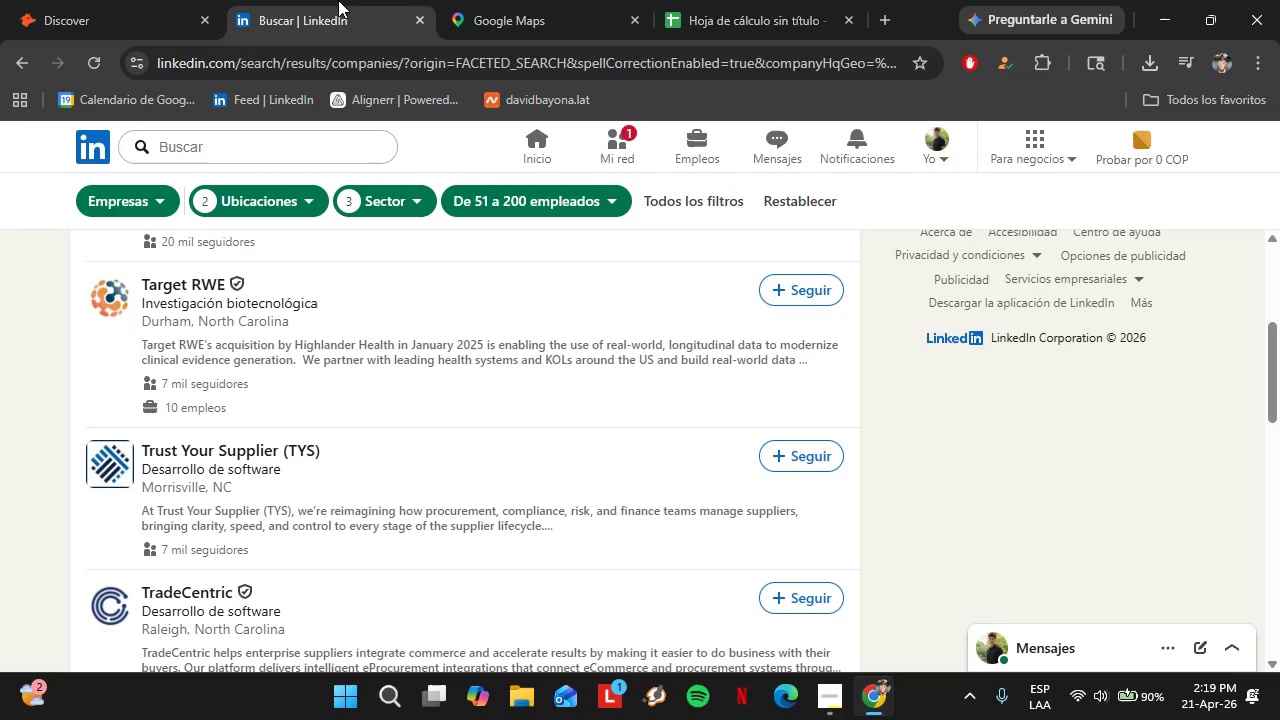 
left_click([338, 0])
 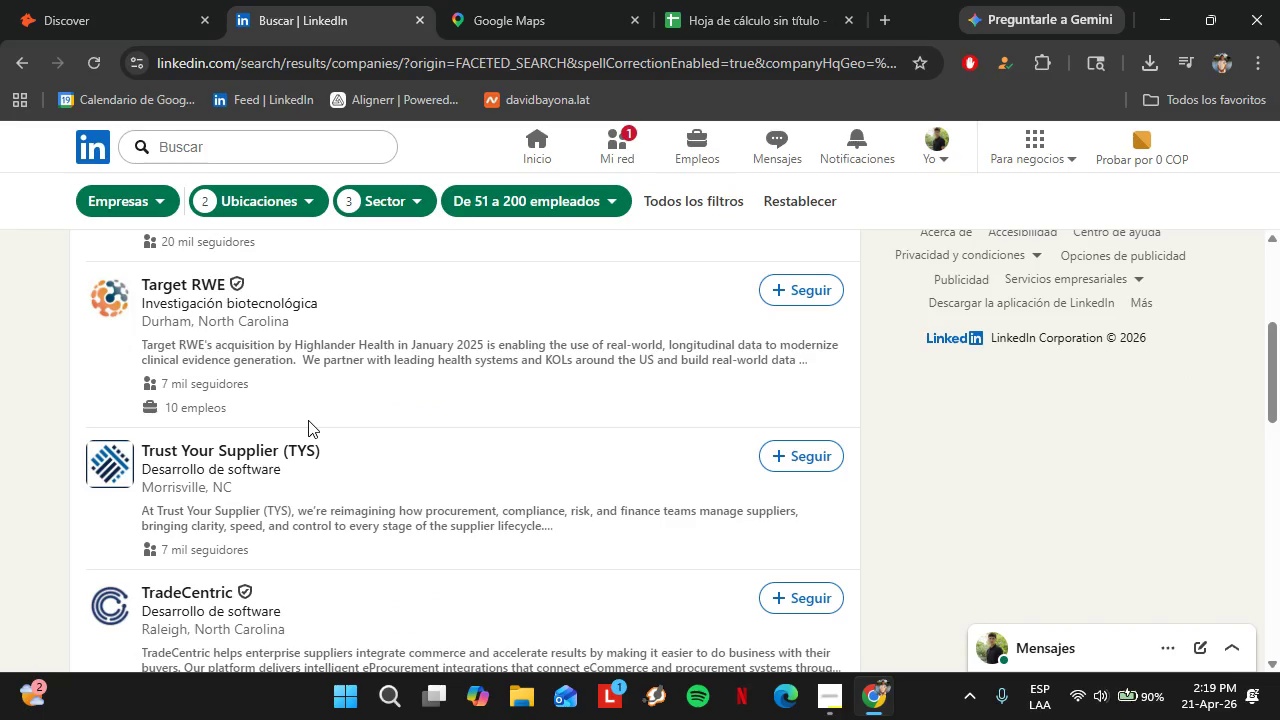 
scroll: coordinate [308, 420], scroll_direction: down, amount: 1.0
 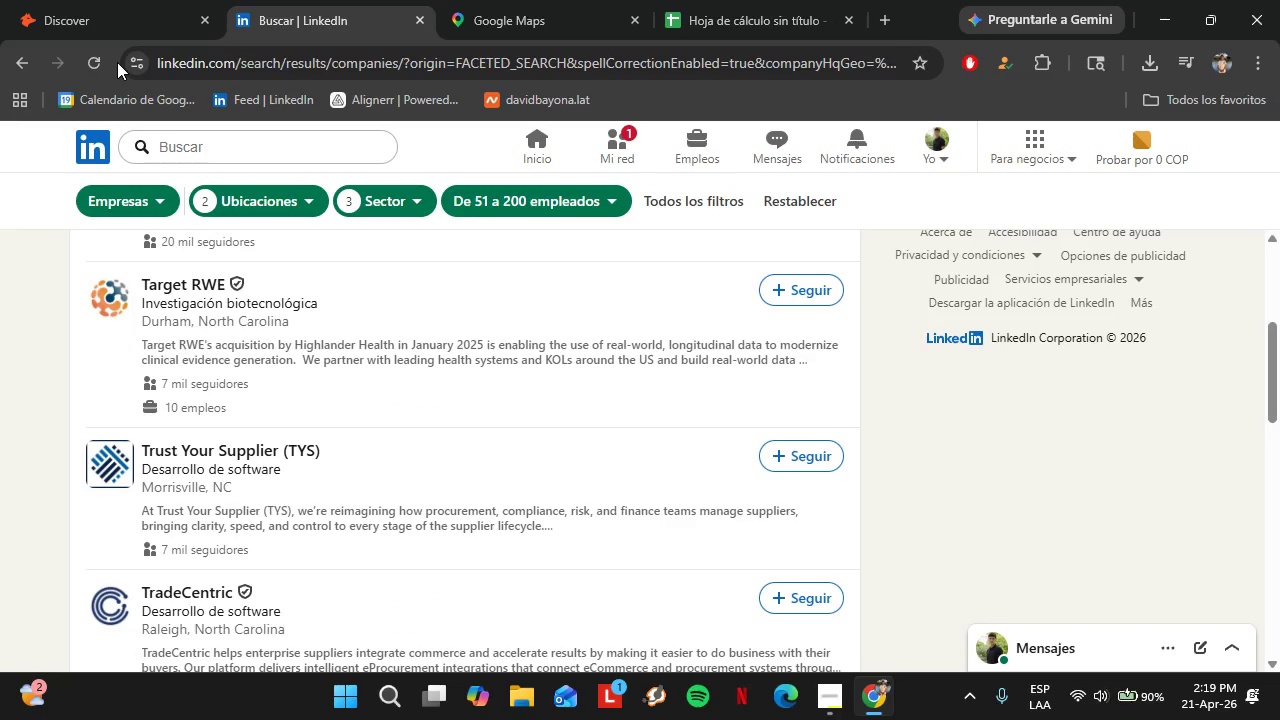 
left_click([79, 0])
 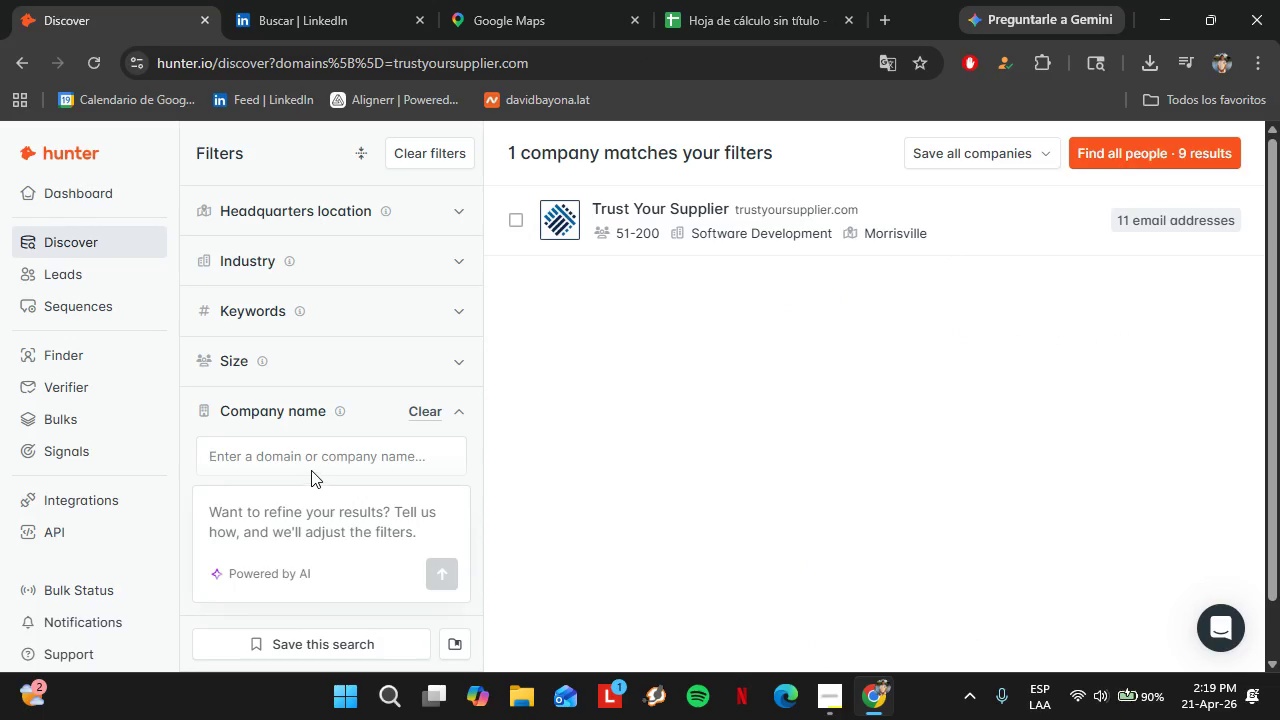 
left_click([311, 470])
 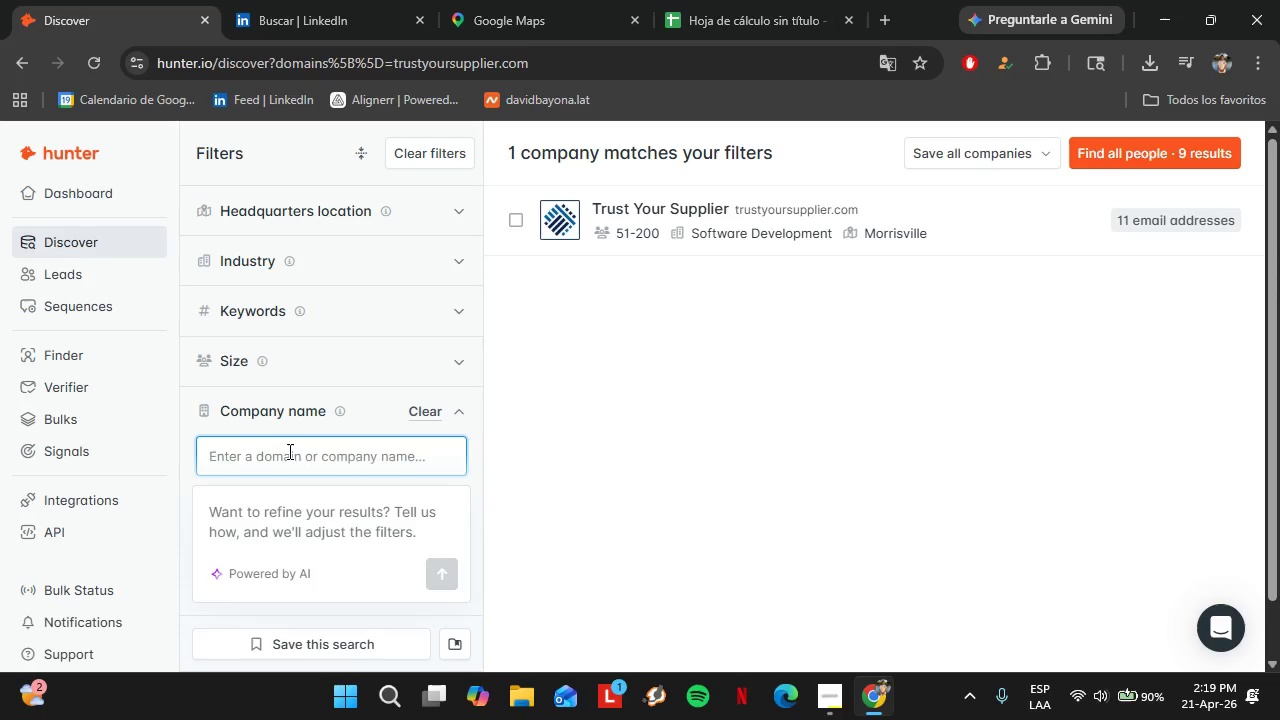 
type(tradecentric)
 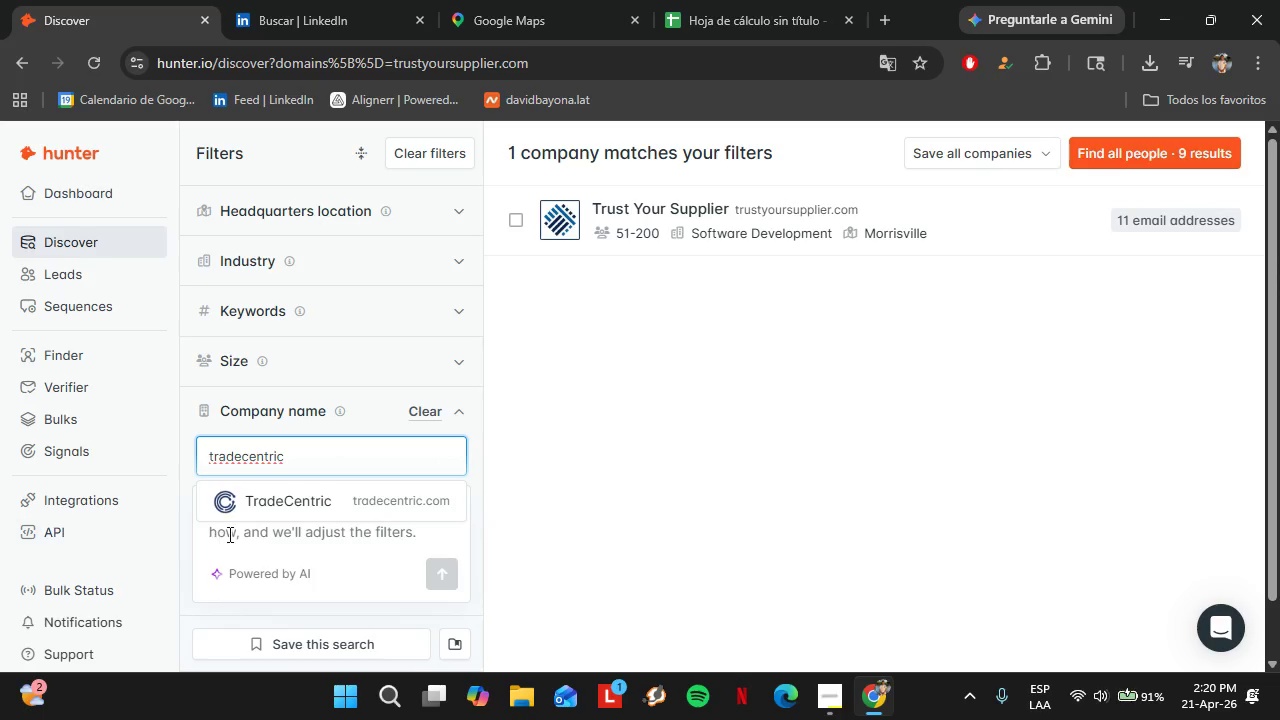 
left_click([259, 492])
 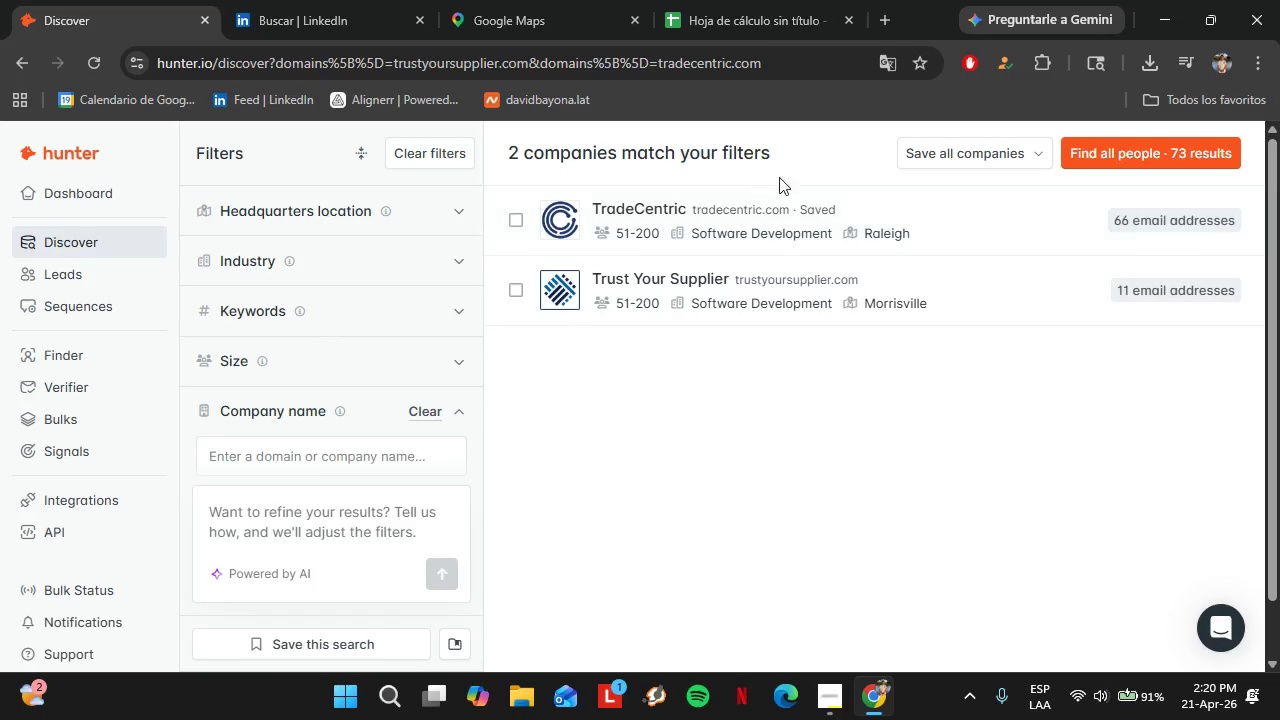 
mouse_move([912, 234])
 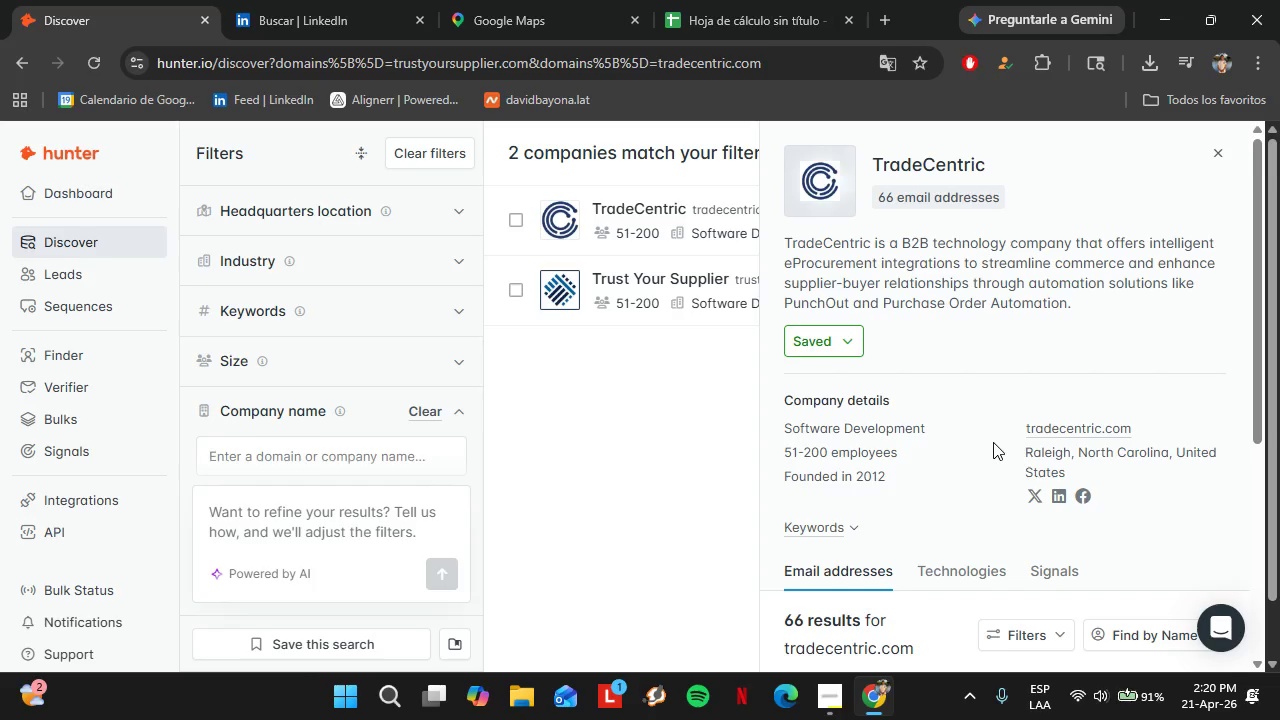 
scroll: coordinate [987, 444], scroll_direction: down, amount: 9.0
 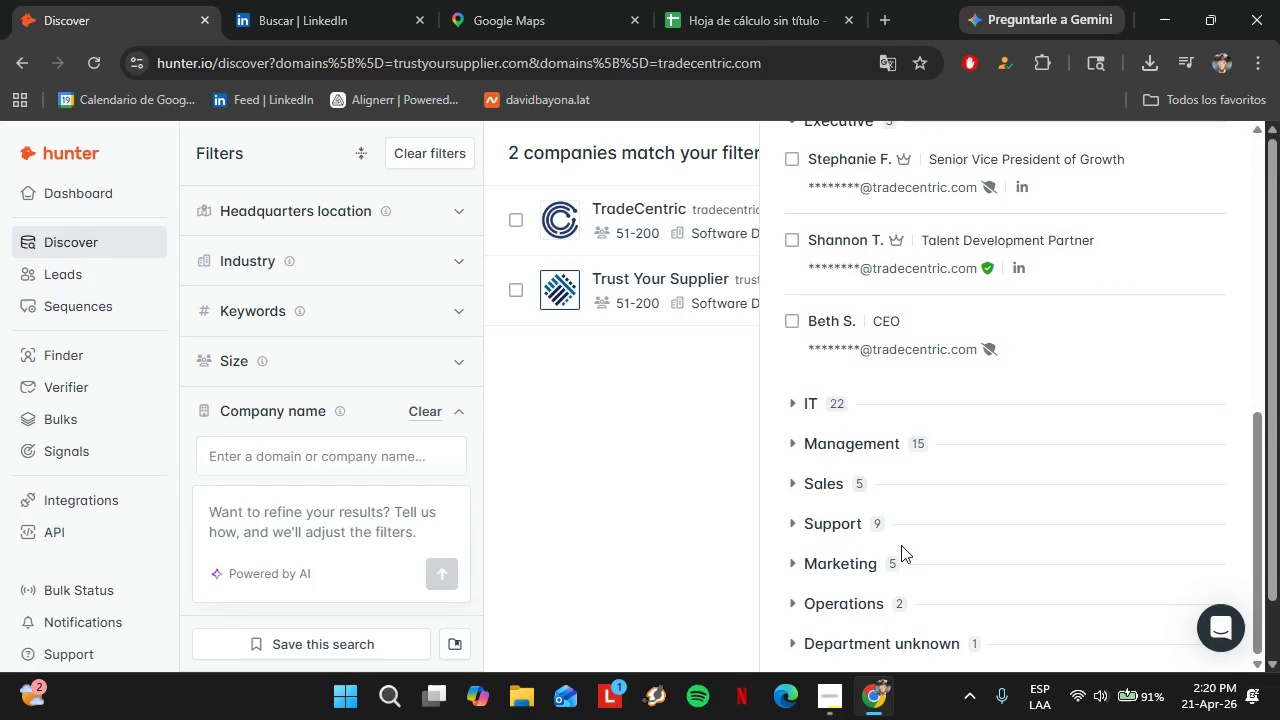 
scroll: coordinate [881, 326], scroll_direction: up, amount: 4.0
 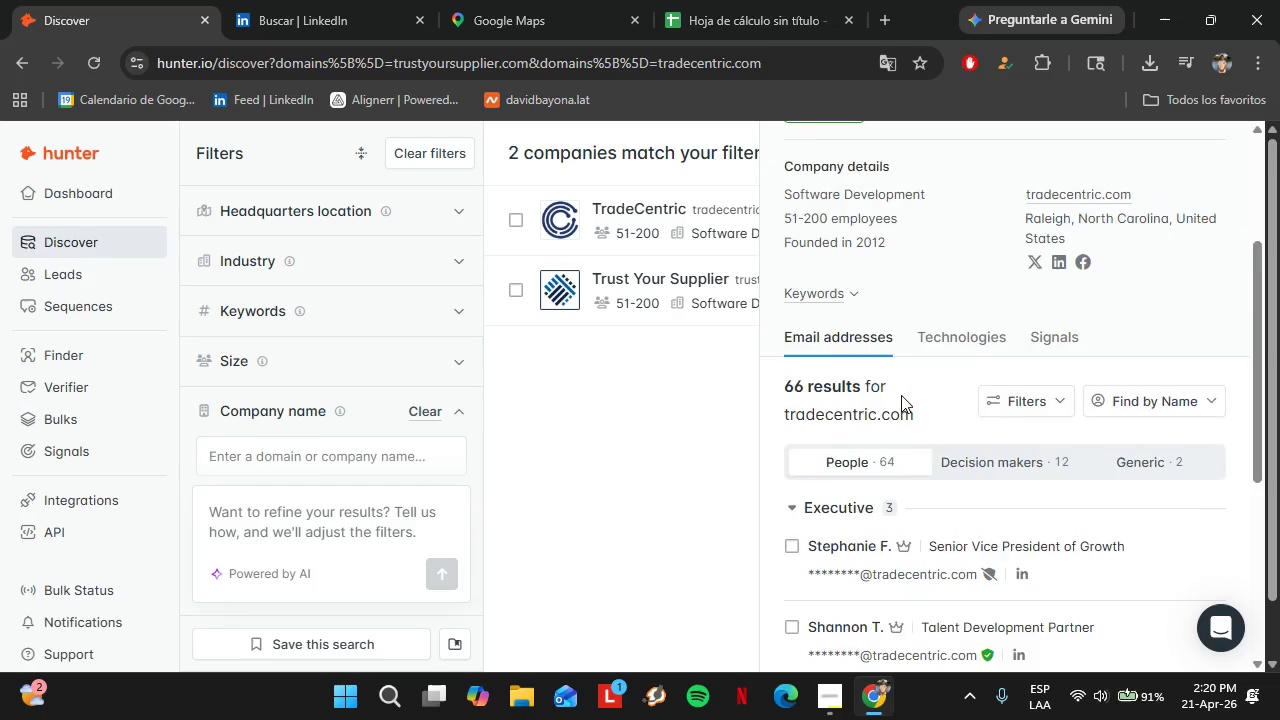 
scroll: coordinate [901, 395], scroll_direction: down, amount: 2.0
 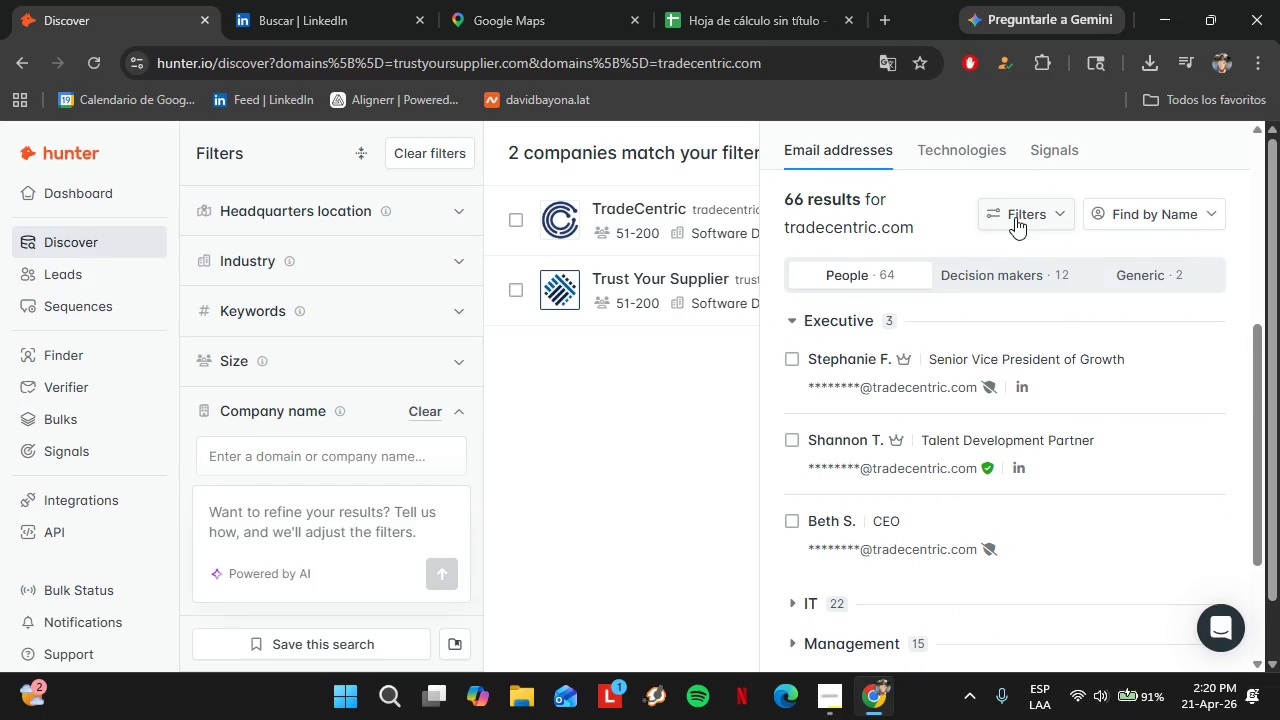 
left_click([1015, 217])
 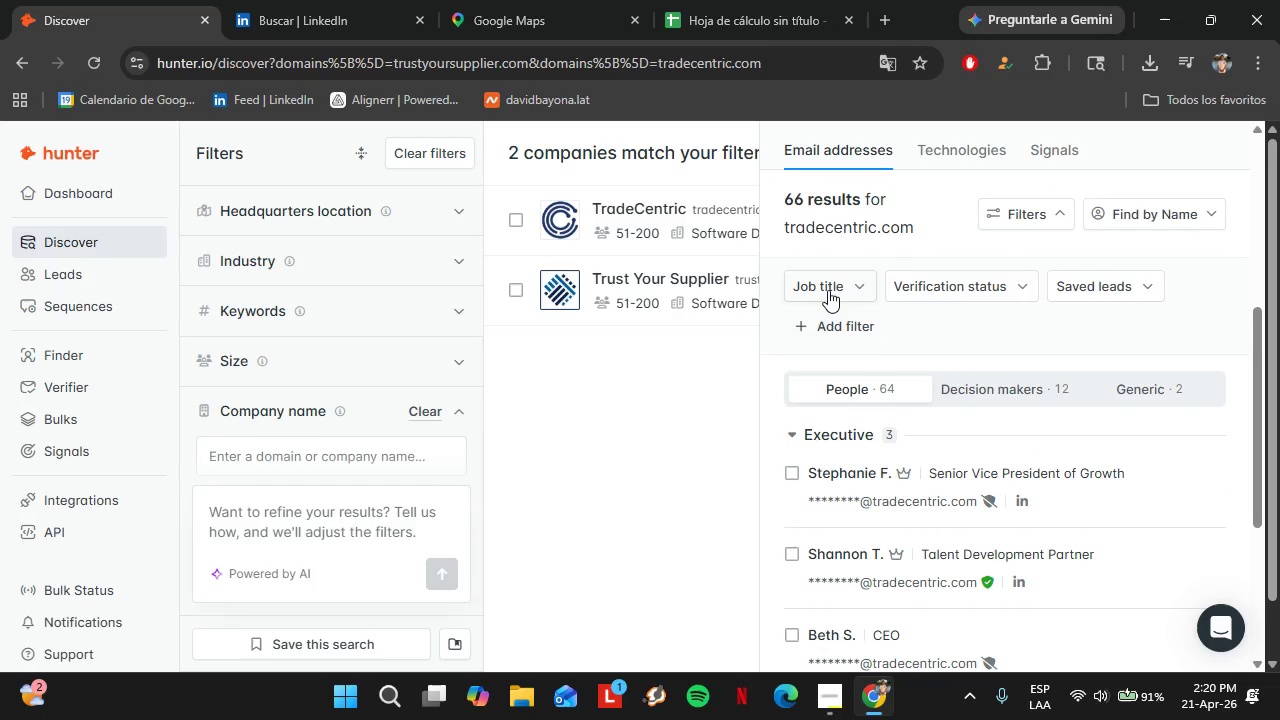 
left_click([828, 290])
 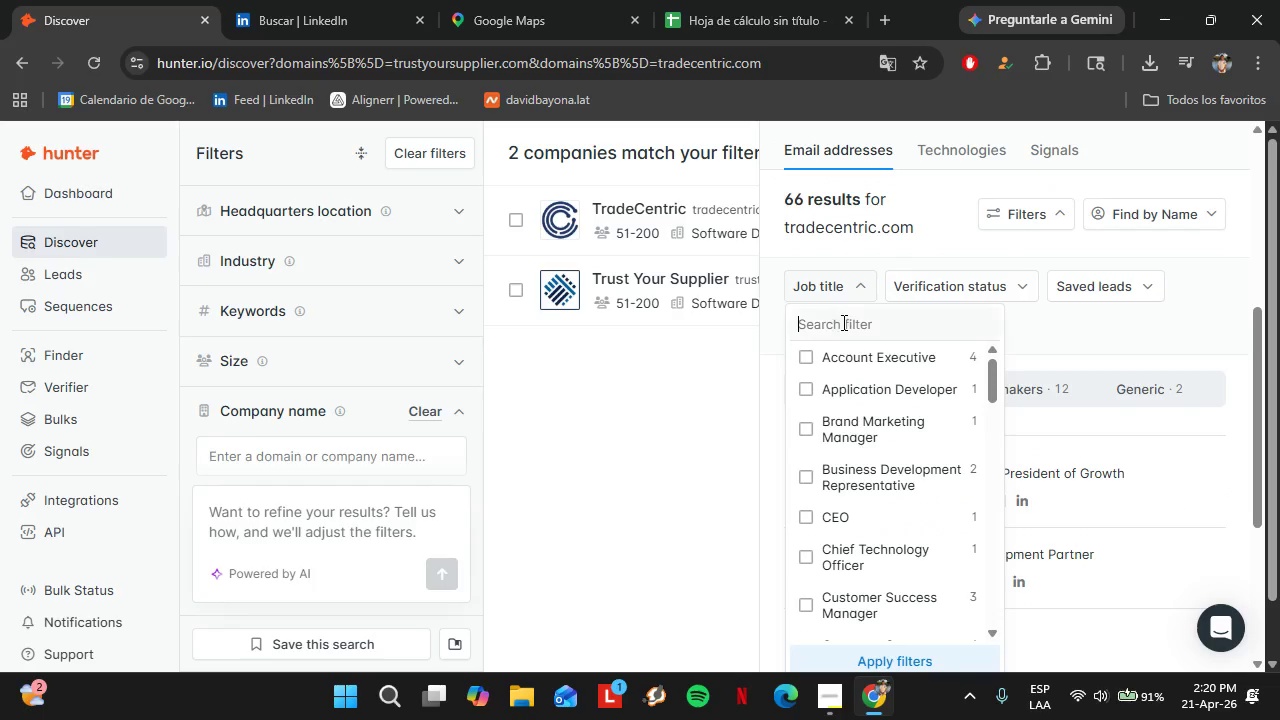 
left_click([842, 322])
 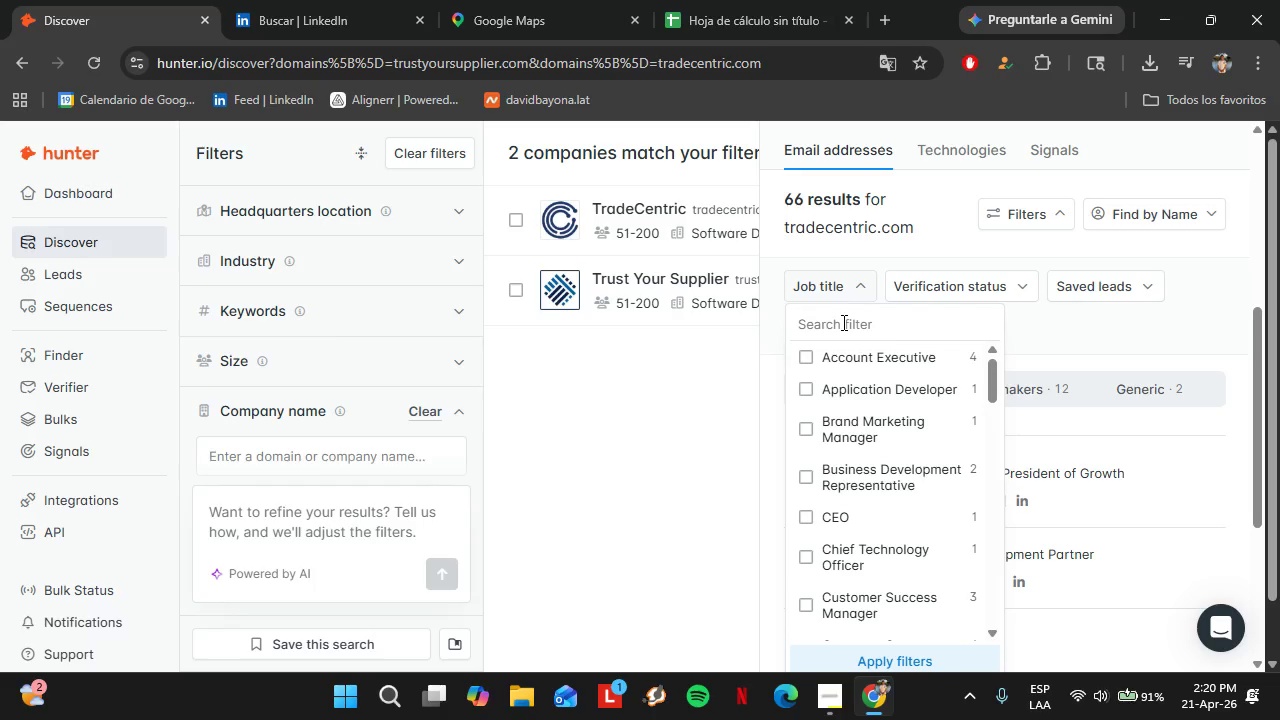 
type(HR)
 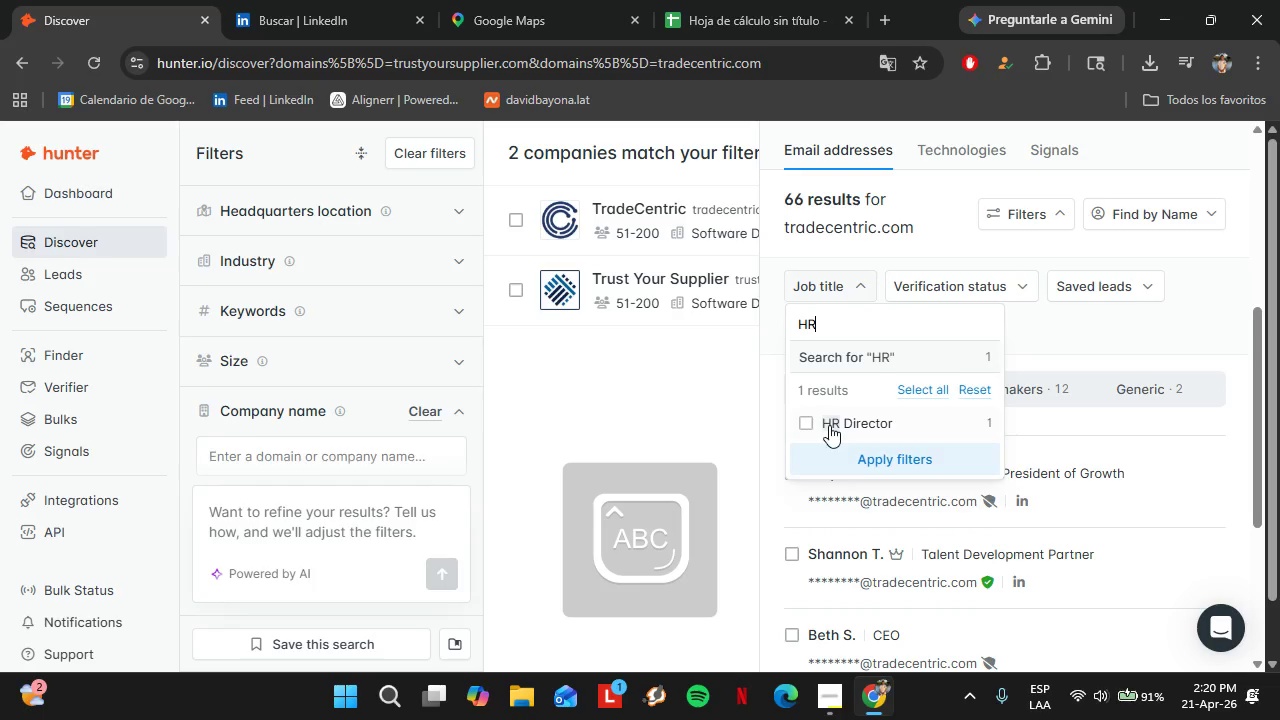 
left_click([812, 422])
 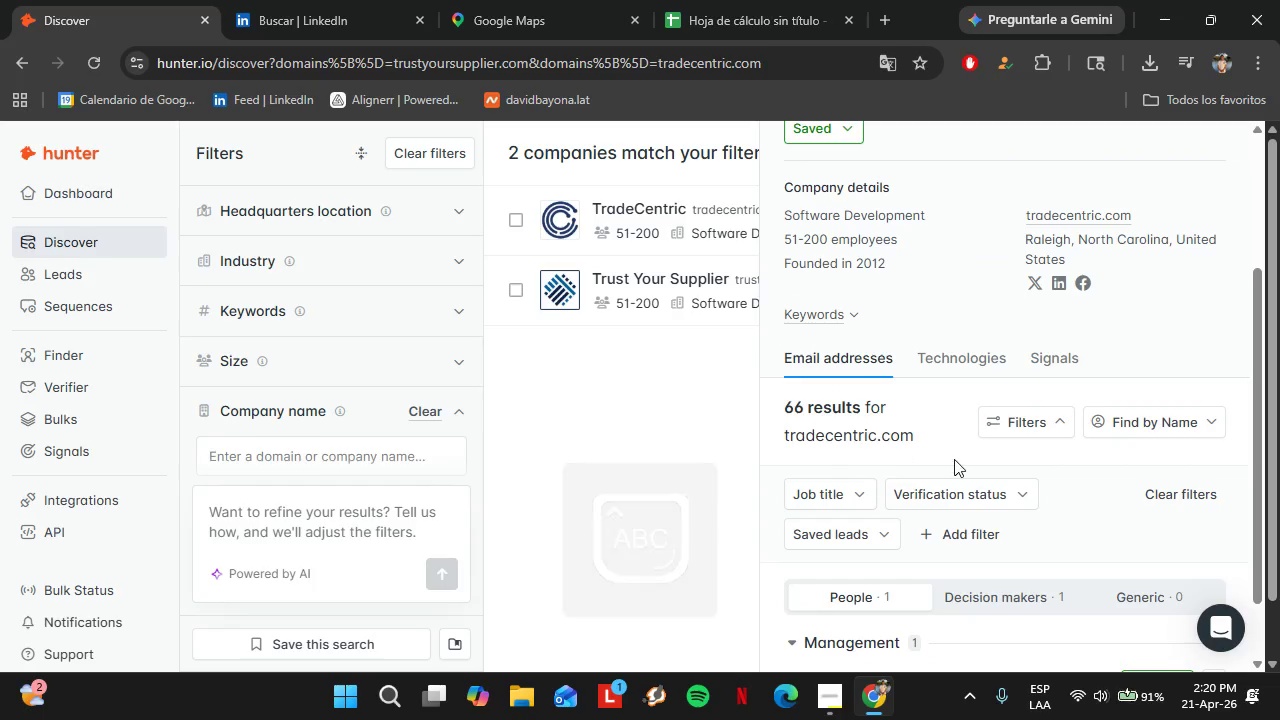 
scroll: coordinate [973, 482], scroll_direction: down, amount: 4.0
 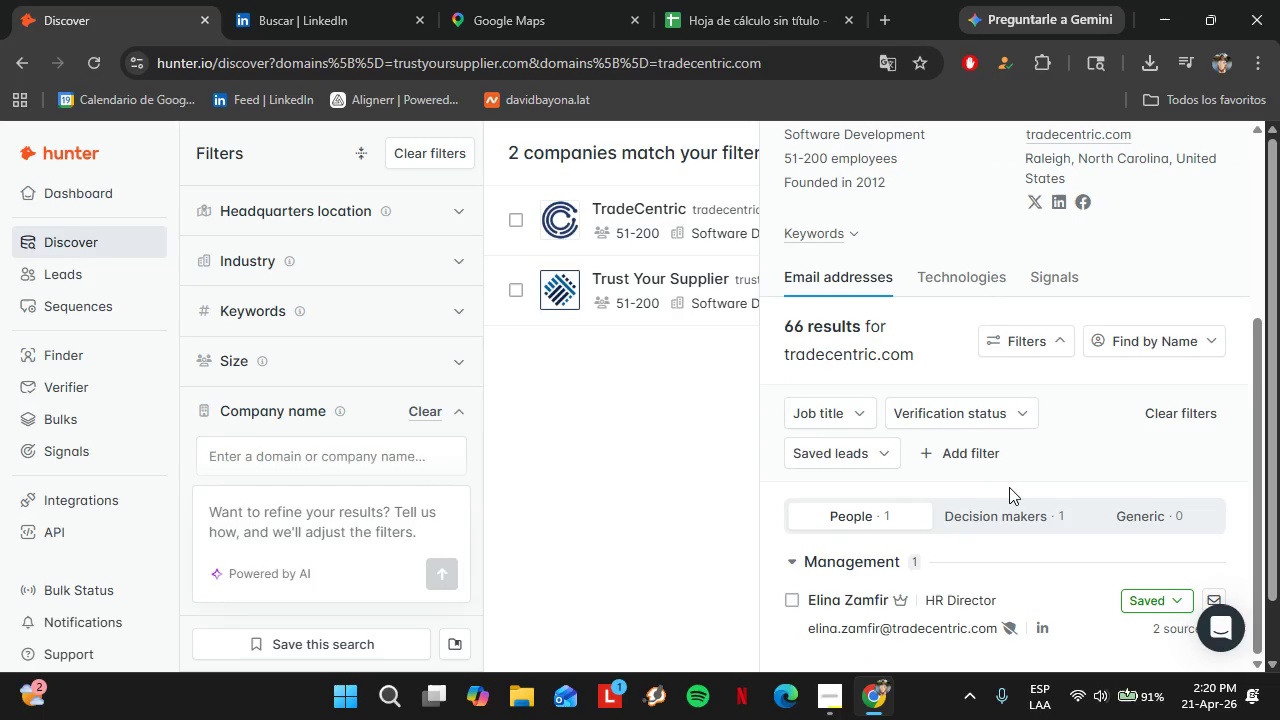 
scroll: coordinate [1009, 487], scroll_direction: up, amount: 2.0
 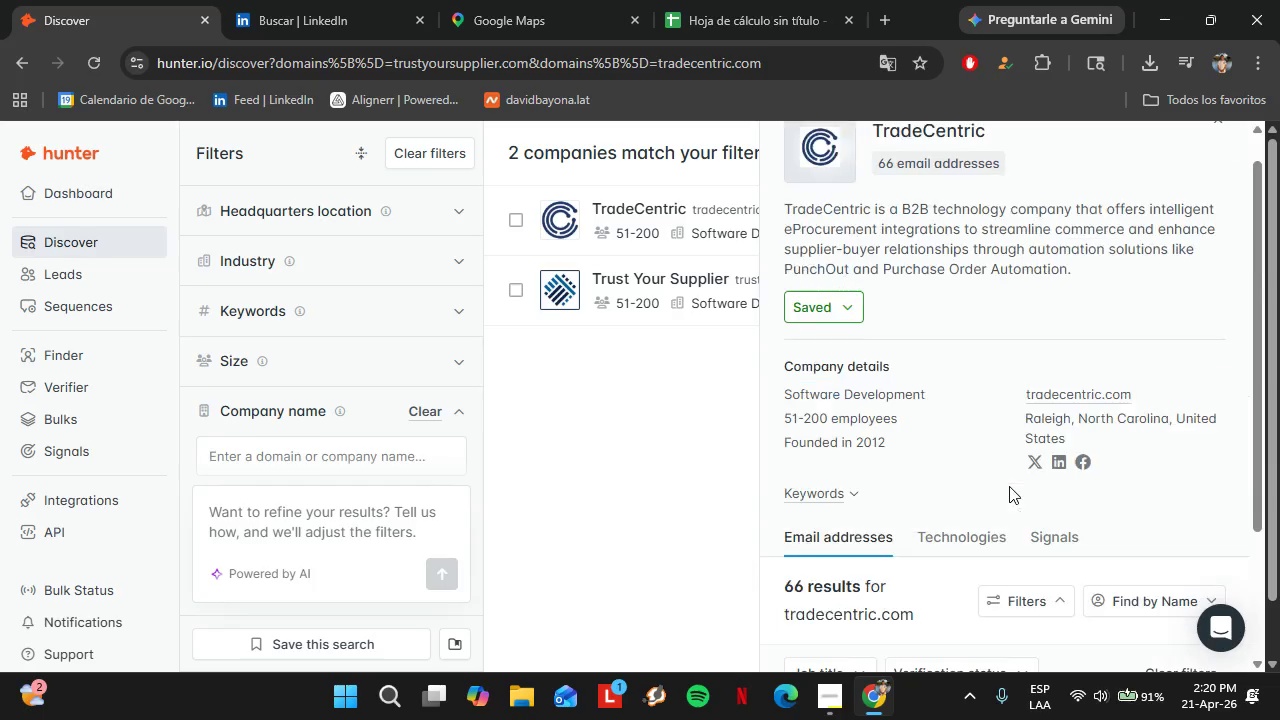 
left_click([1218, 143])
 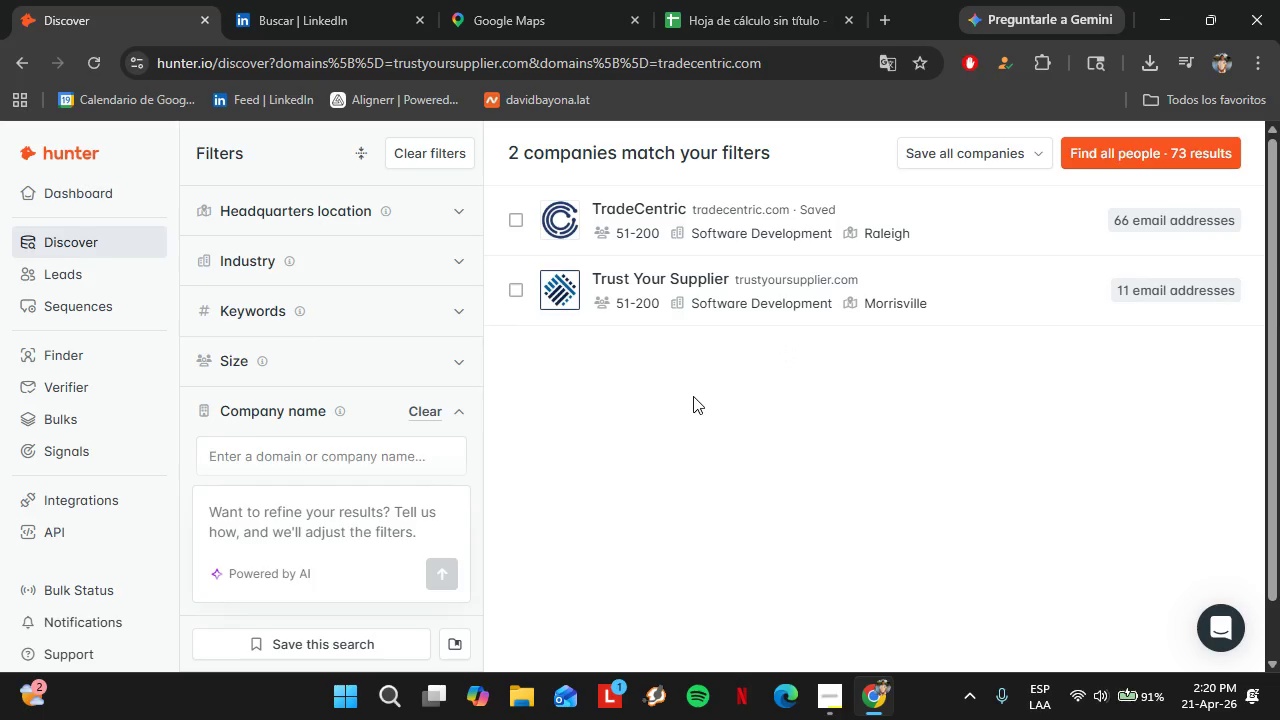 
scroll: coordinate [1009, 486], scroll_direction: up, amount: 1.0
 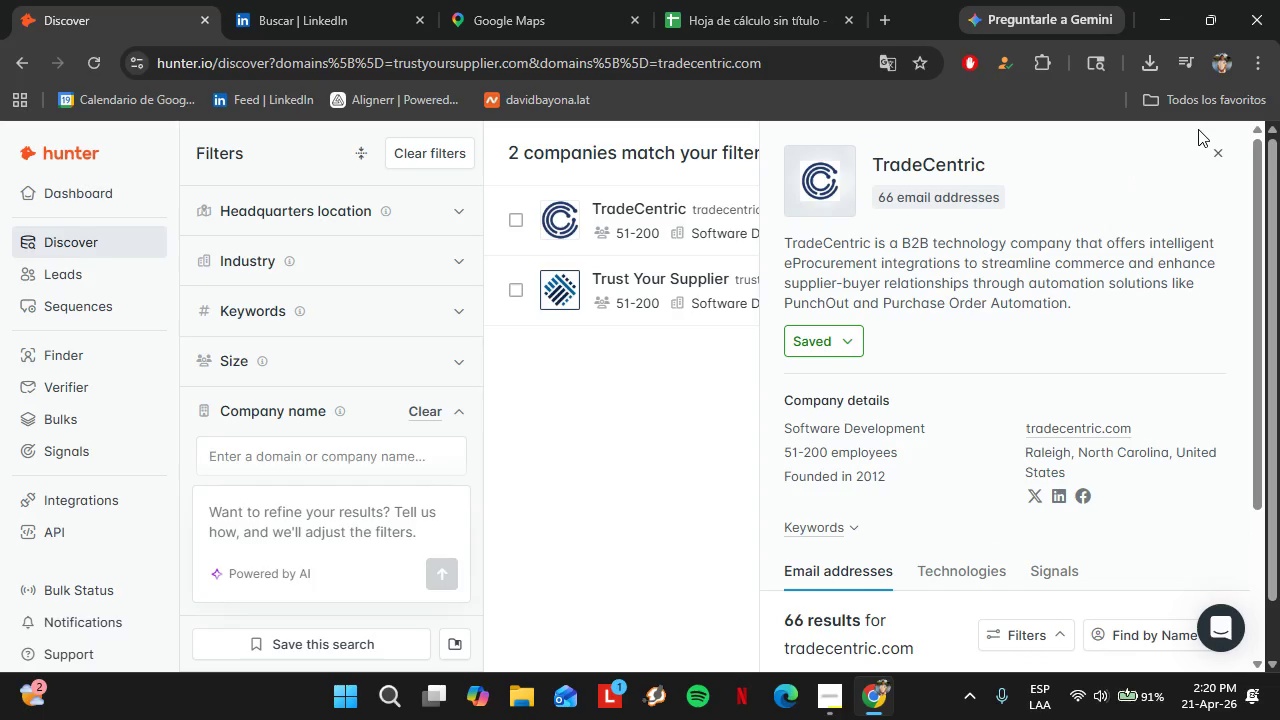 
scroll: coordinate [269, 399], scroll_direction: down, amount: 1.0
 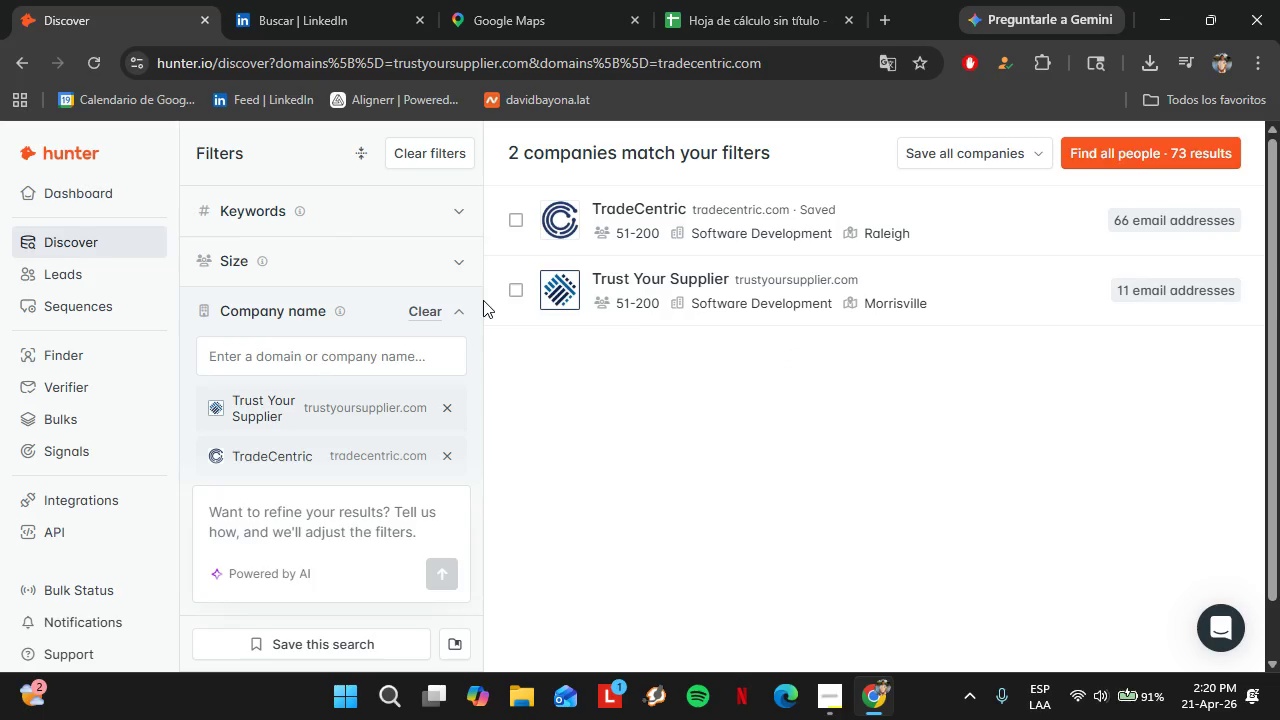 
left_click([436, 305])
 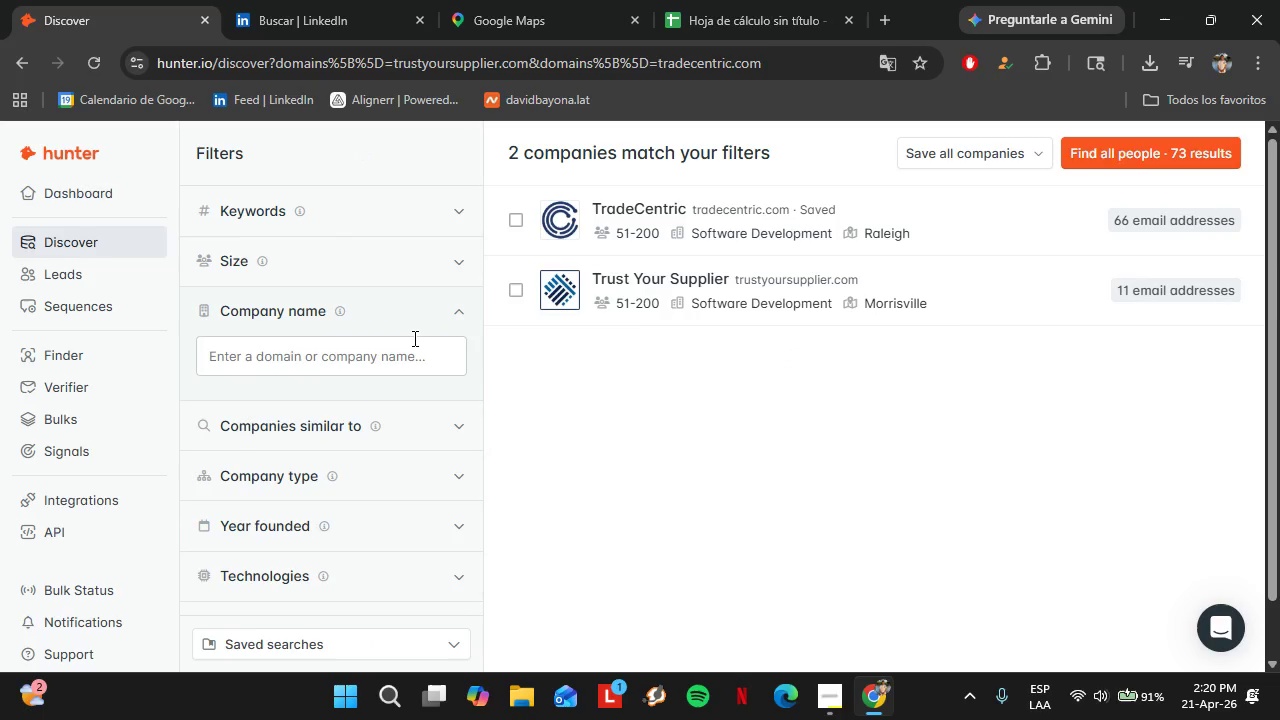 
left_click([313, 0])
 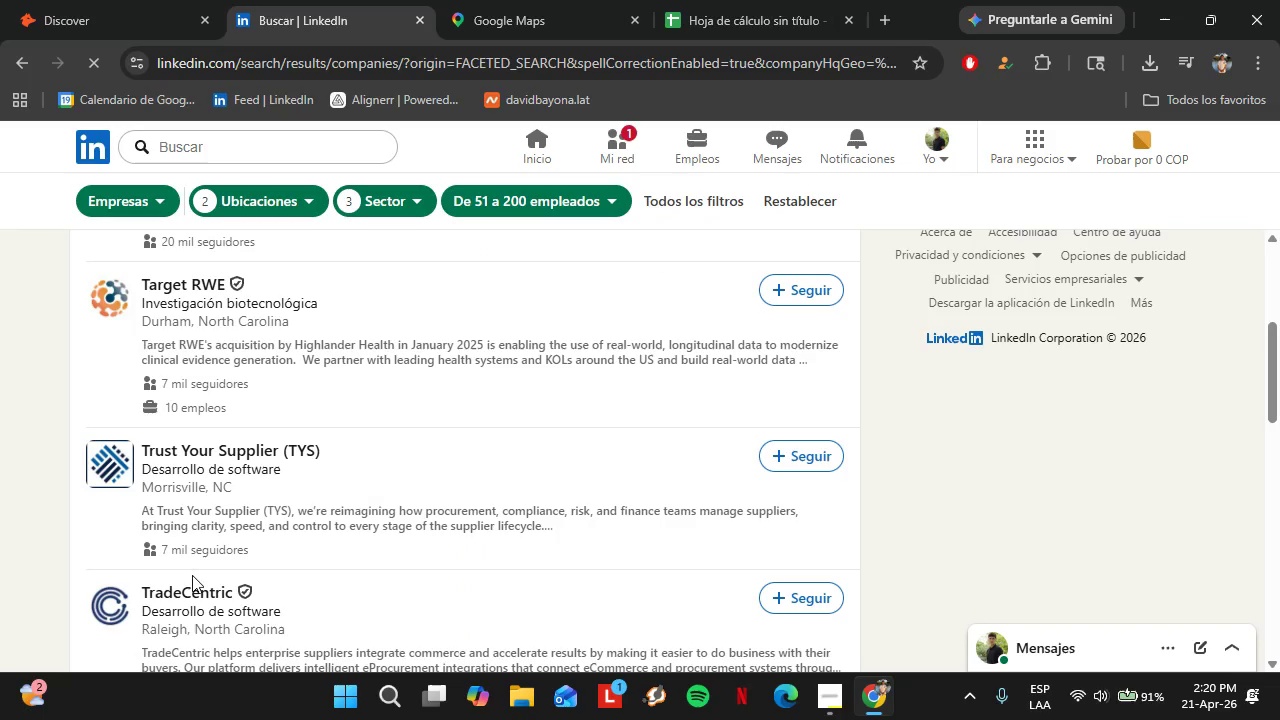 
scroll: coordinate [192, 561], scroll_direction: down, amount: 2.0
 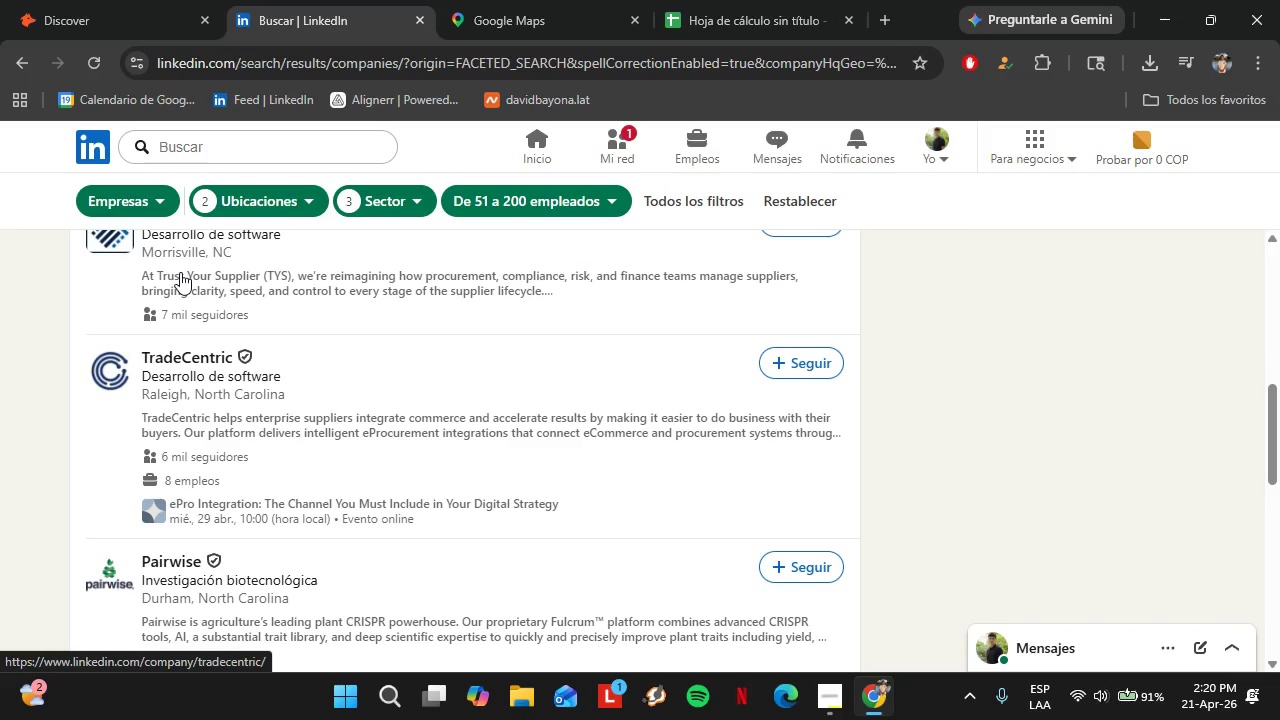 
left_click([105, 0])
 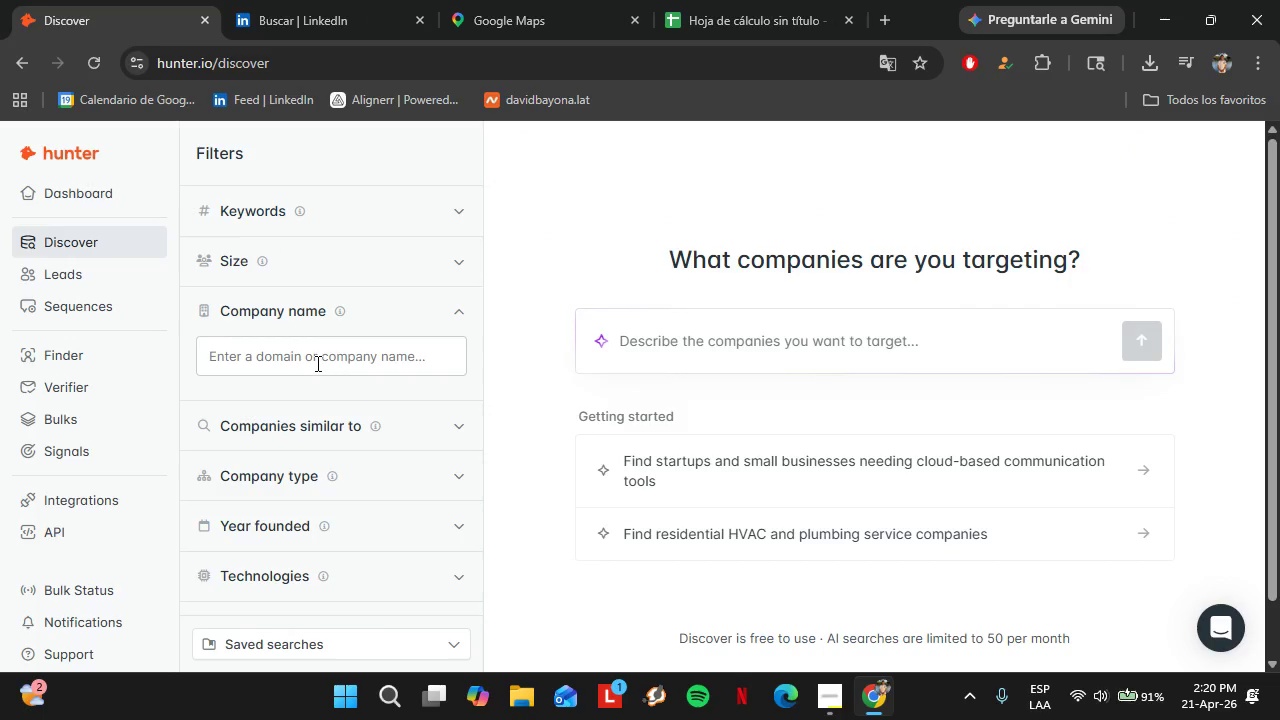 
left_click([316, 363])
 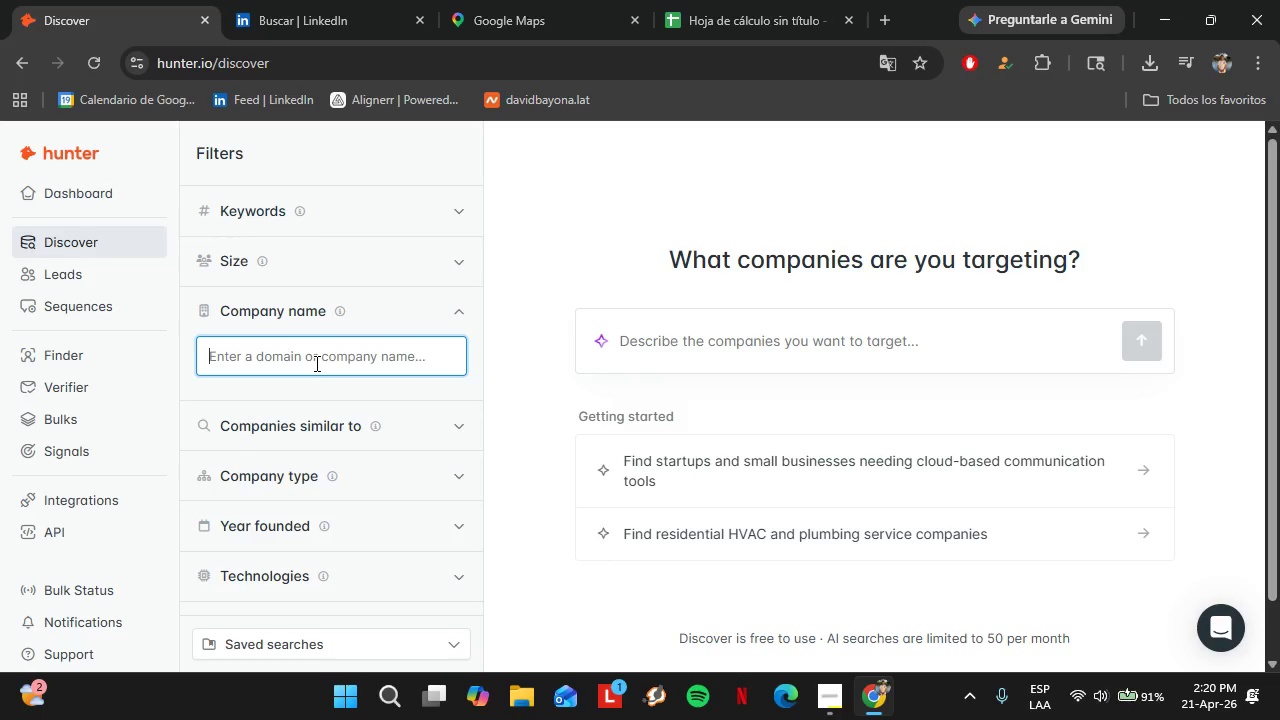 
type(Pairwise)
 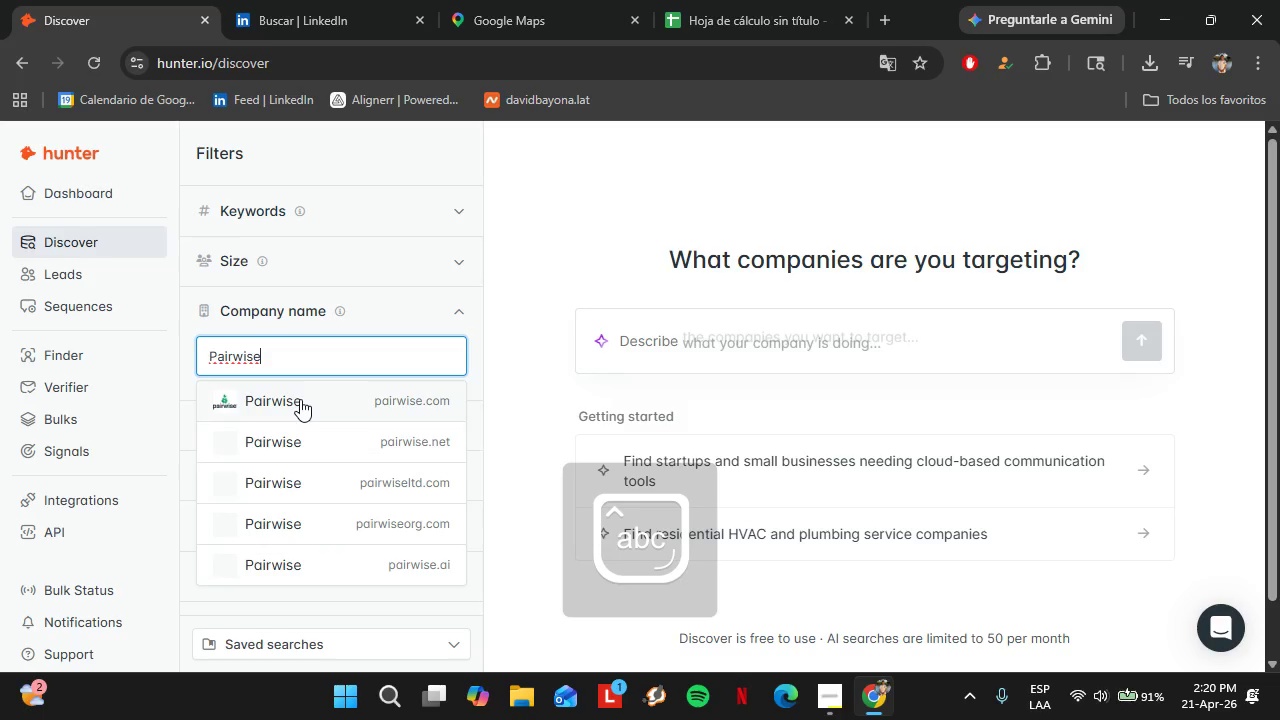 
left_click([301, 397])
 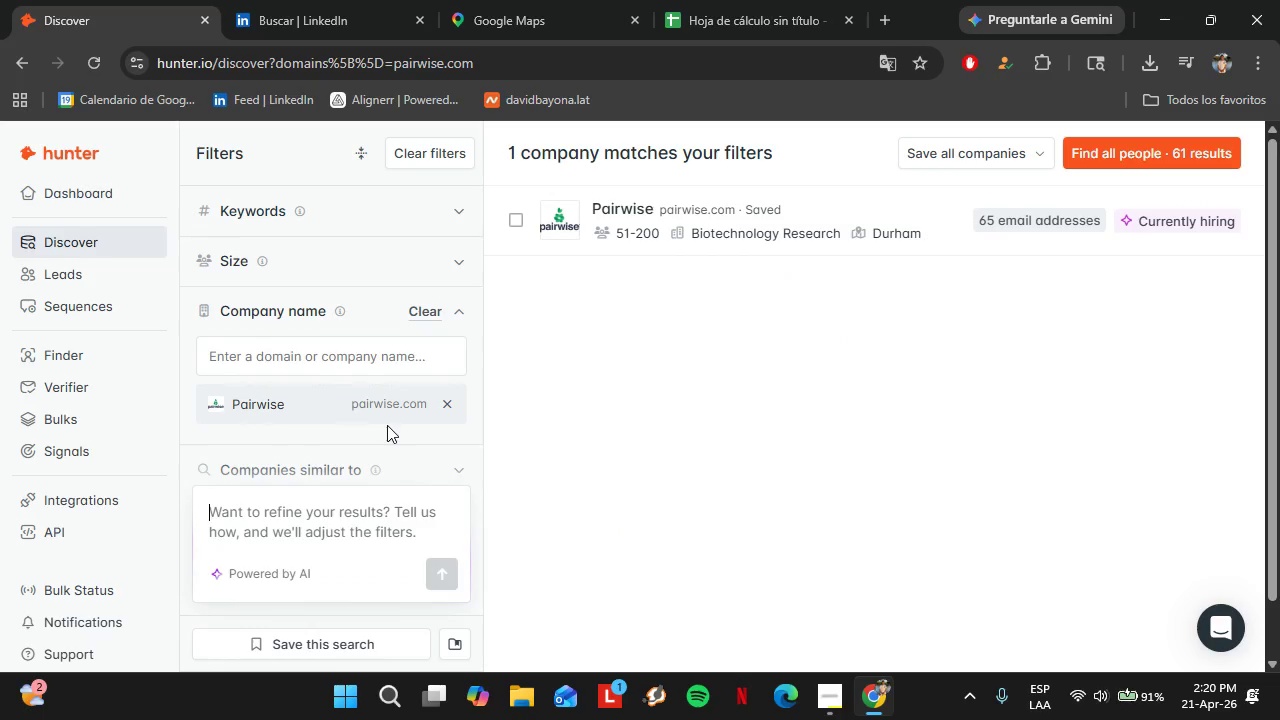 
double_click([361, 0])
 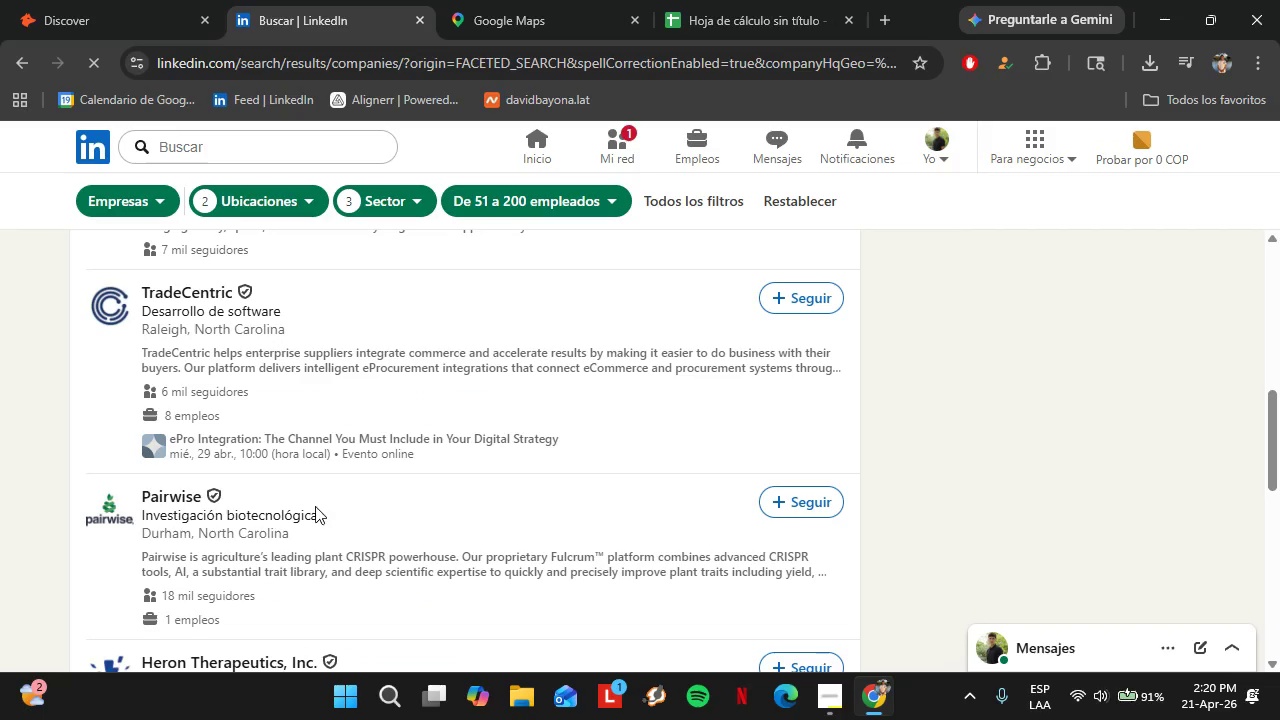 
scroll: coordinate [315, 507], scroll_direction: down, amount: 2.0
 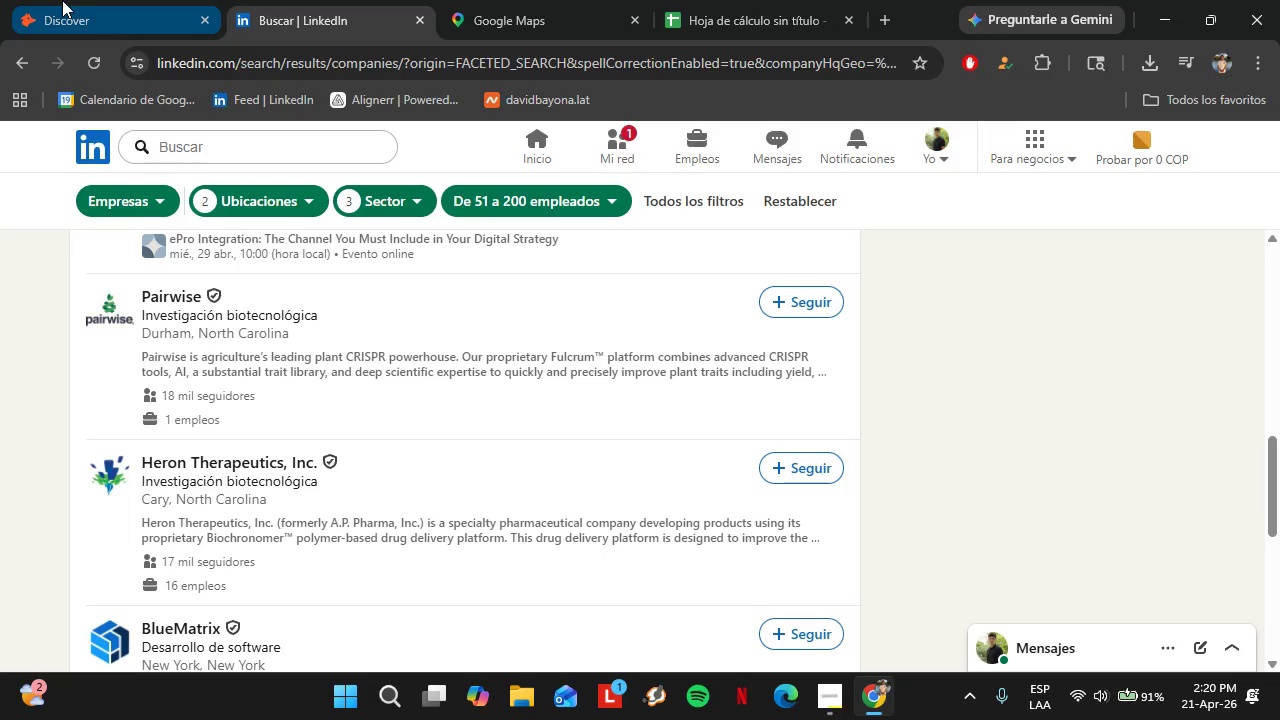 
left_click([62, 0])
 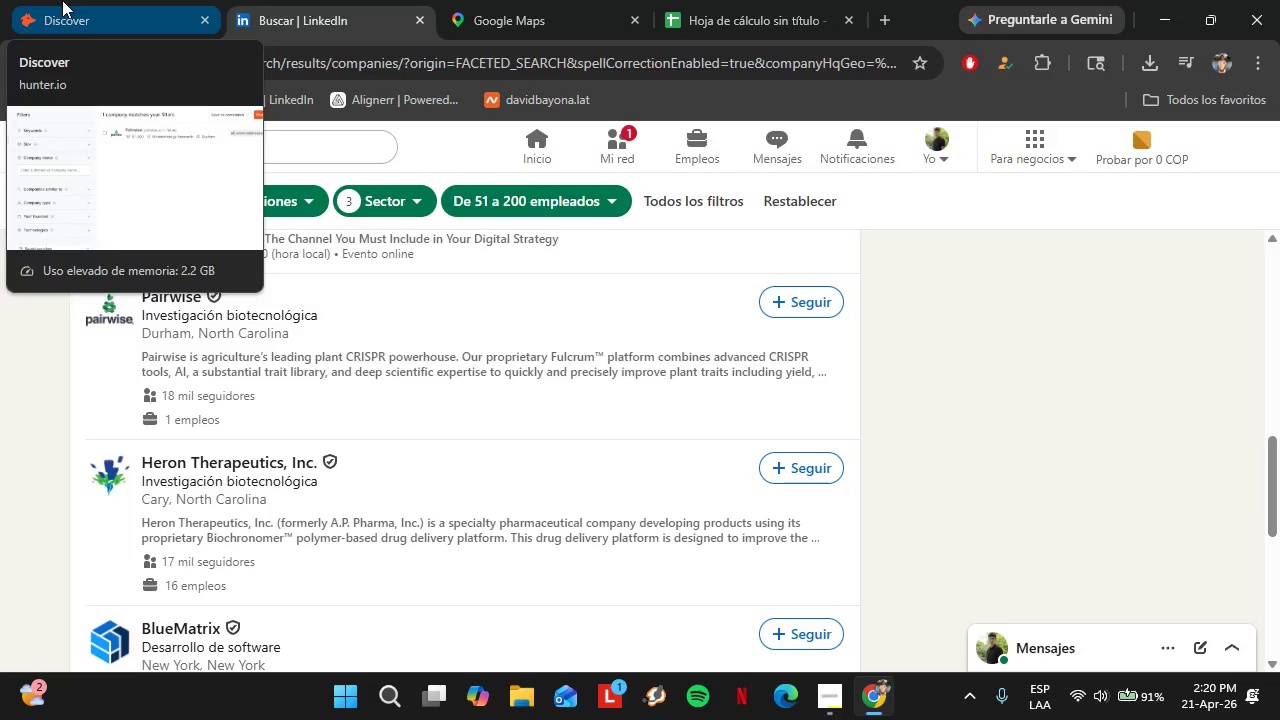 
left_click([345, 366])
 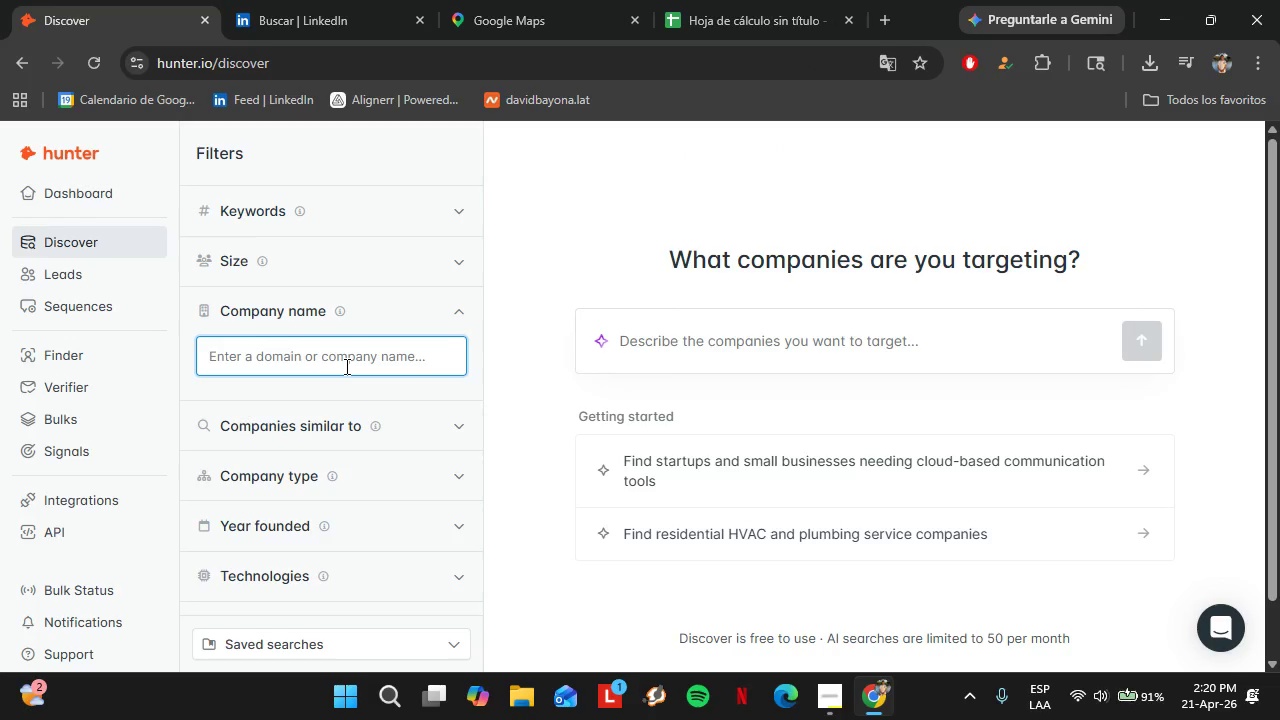 
type(Heron Therap)
 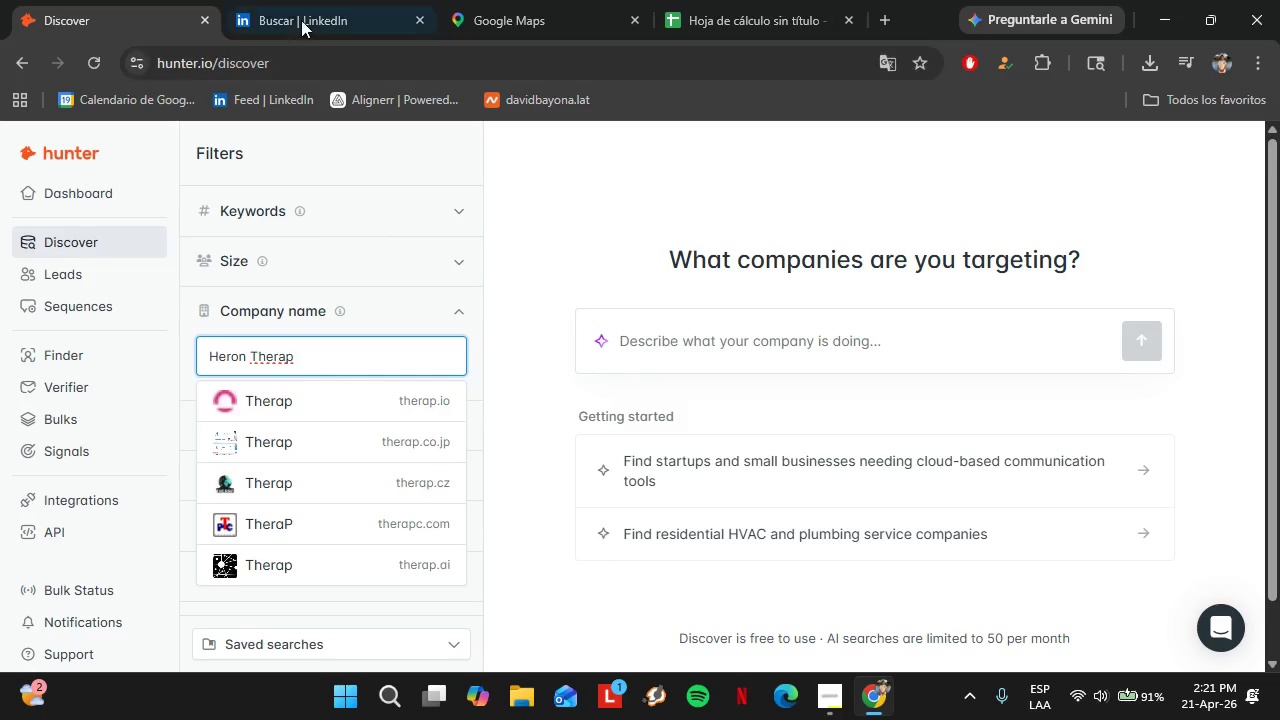 
left_click([303, 14])
 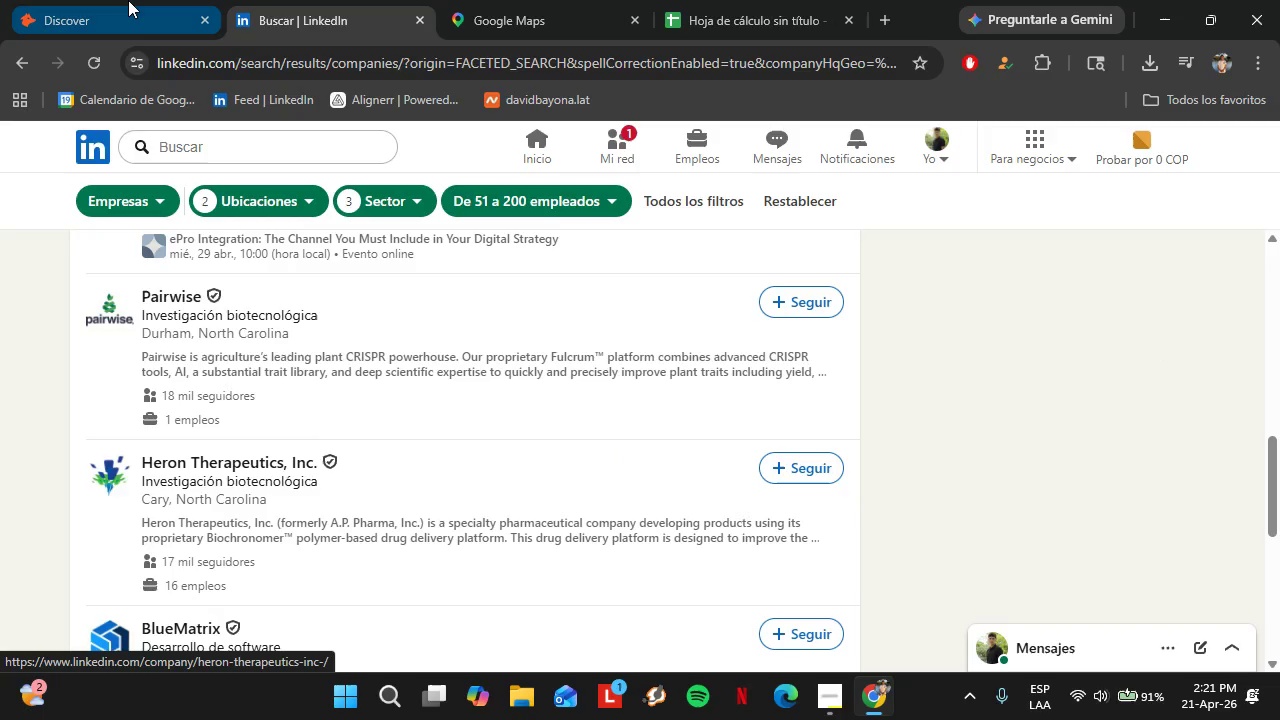 
left_click([128, 0])
 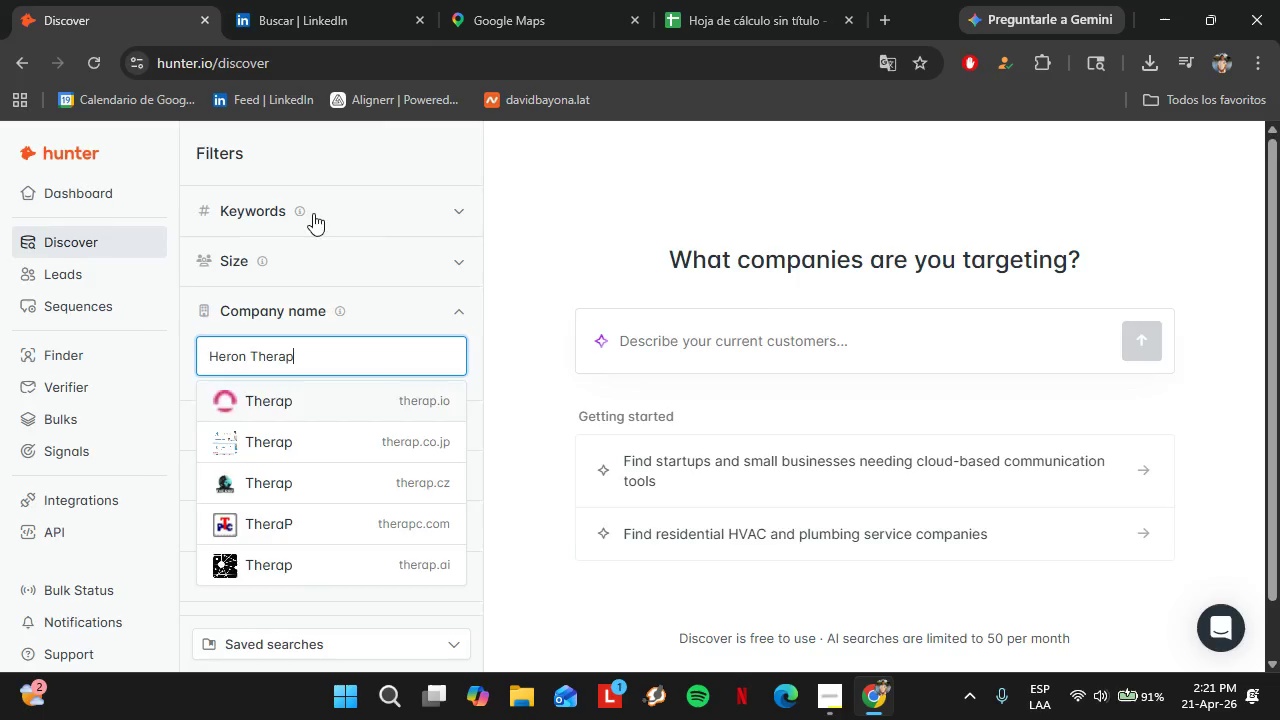 
left_click([328, 0])
 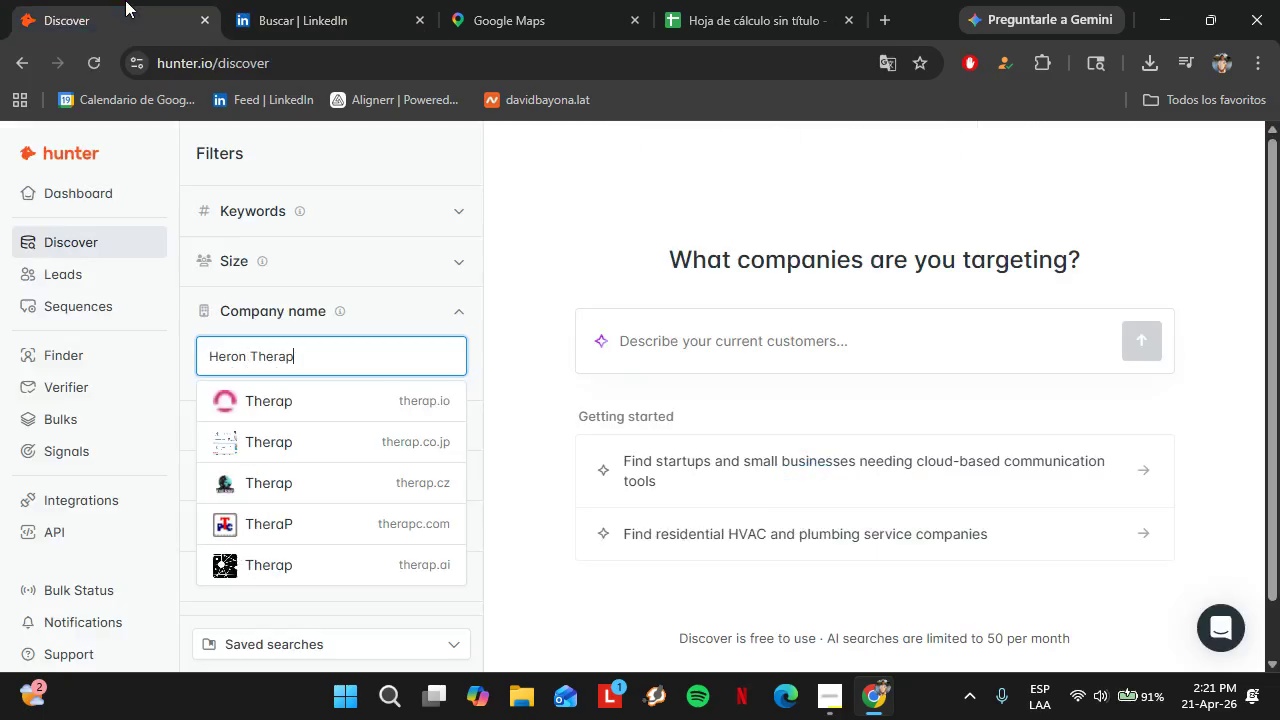 
left_click([125, 0])
 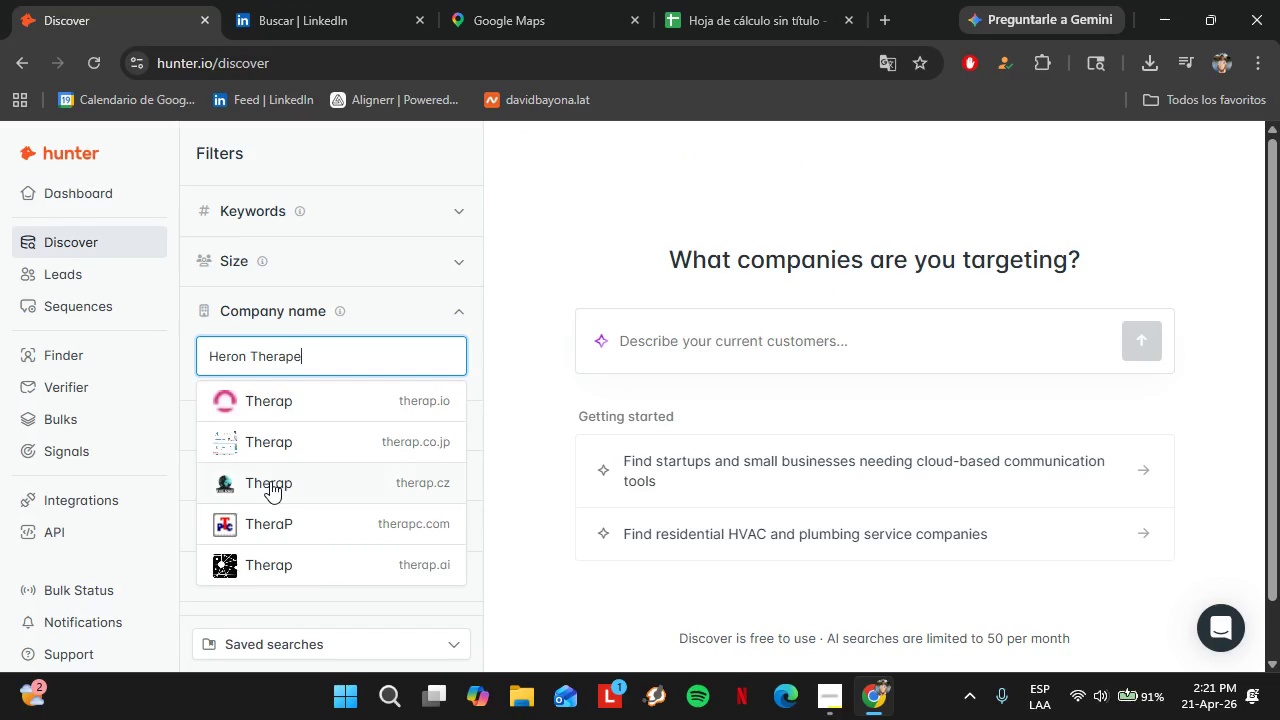 
type(eutics)
 